 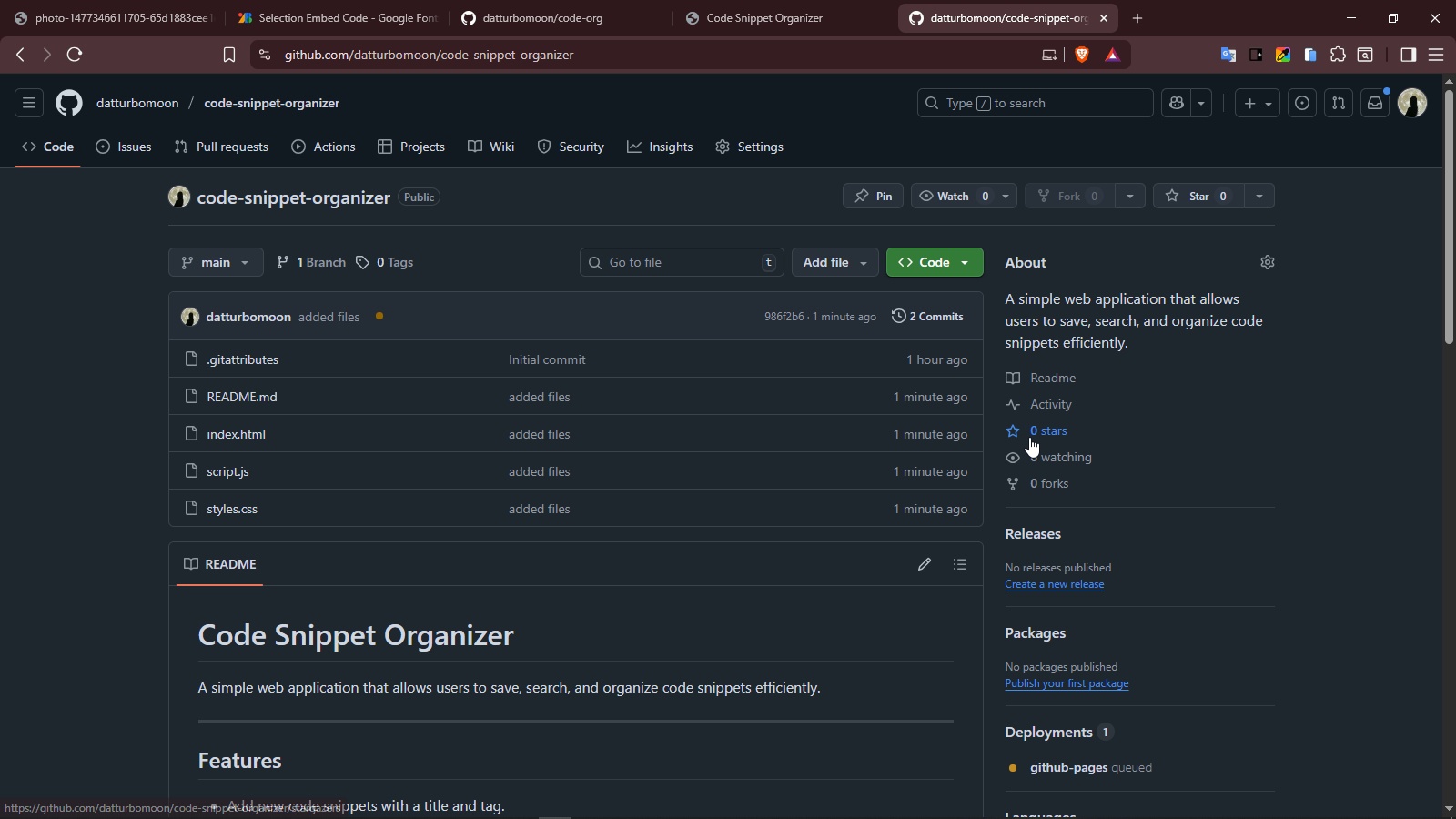 
scroll: coordinate [611, 700], scroll_direction: down, amount: 1.0
 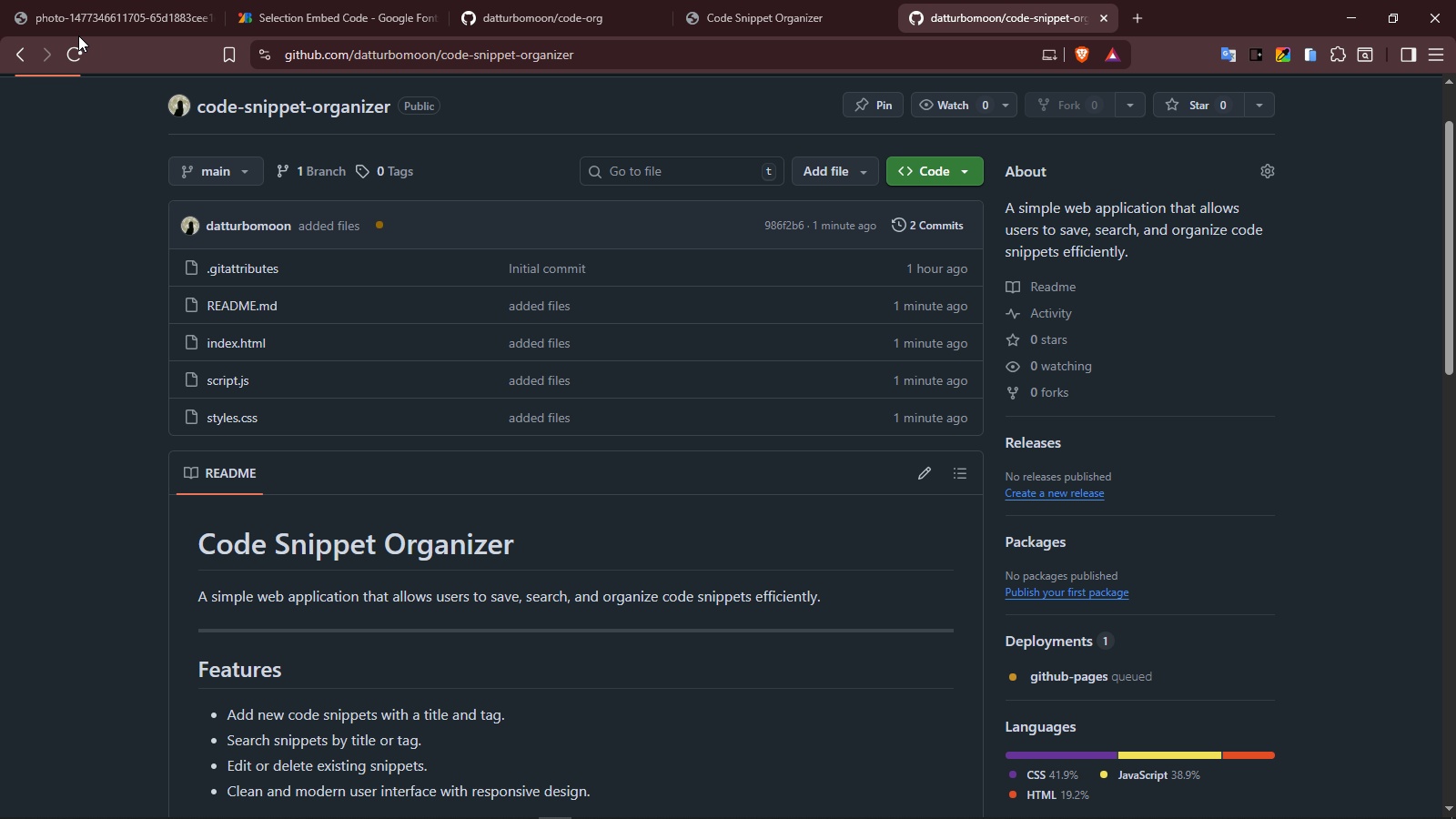 
left_click([75, 25])
 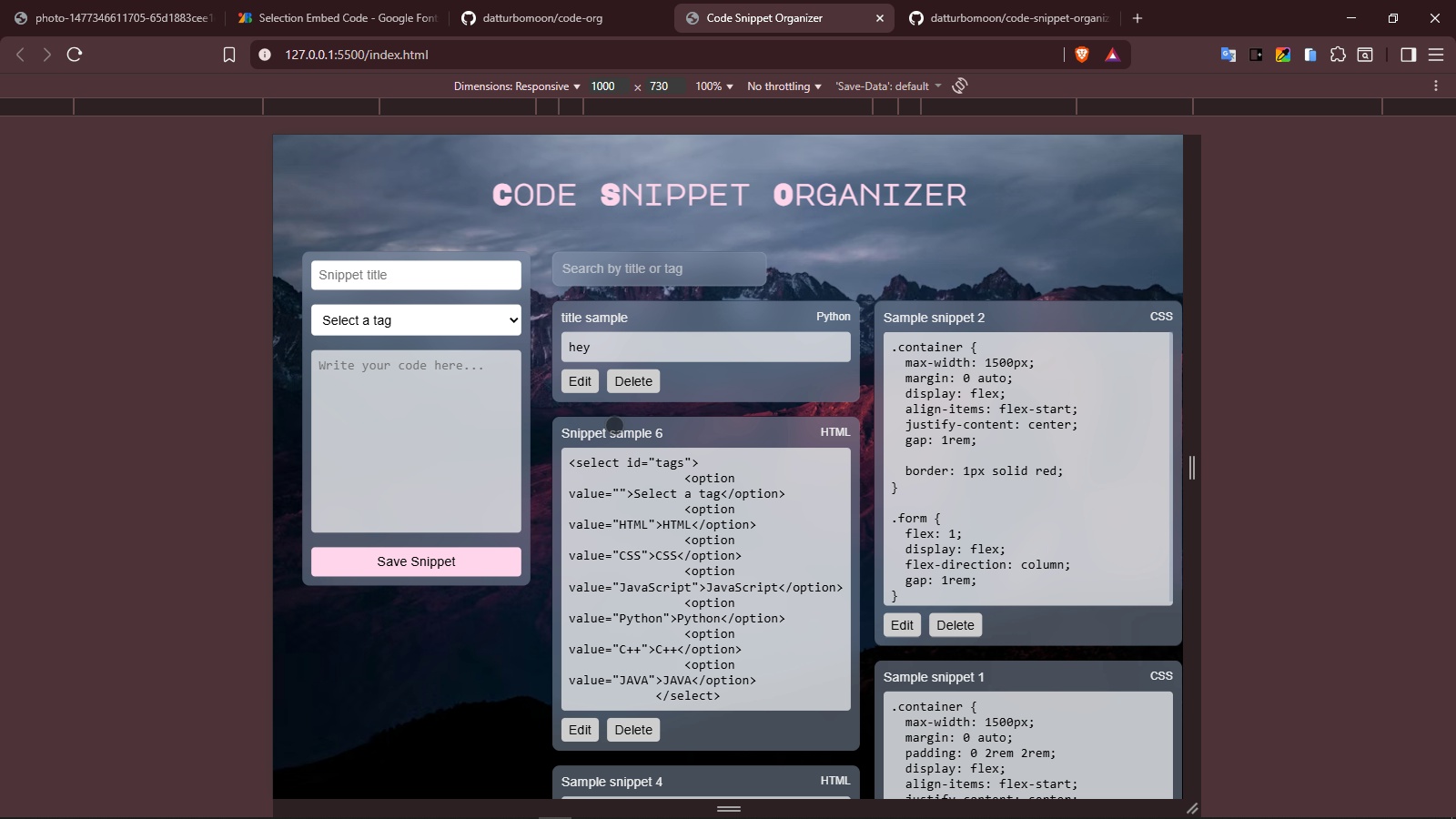 
wait(5.17)
 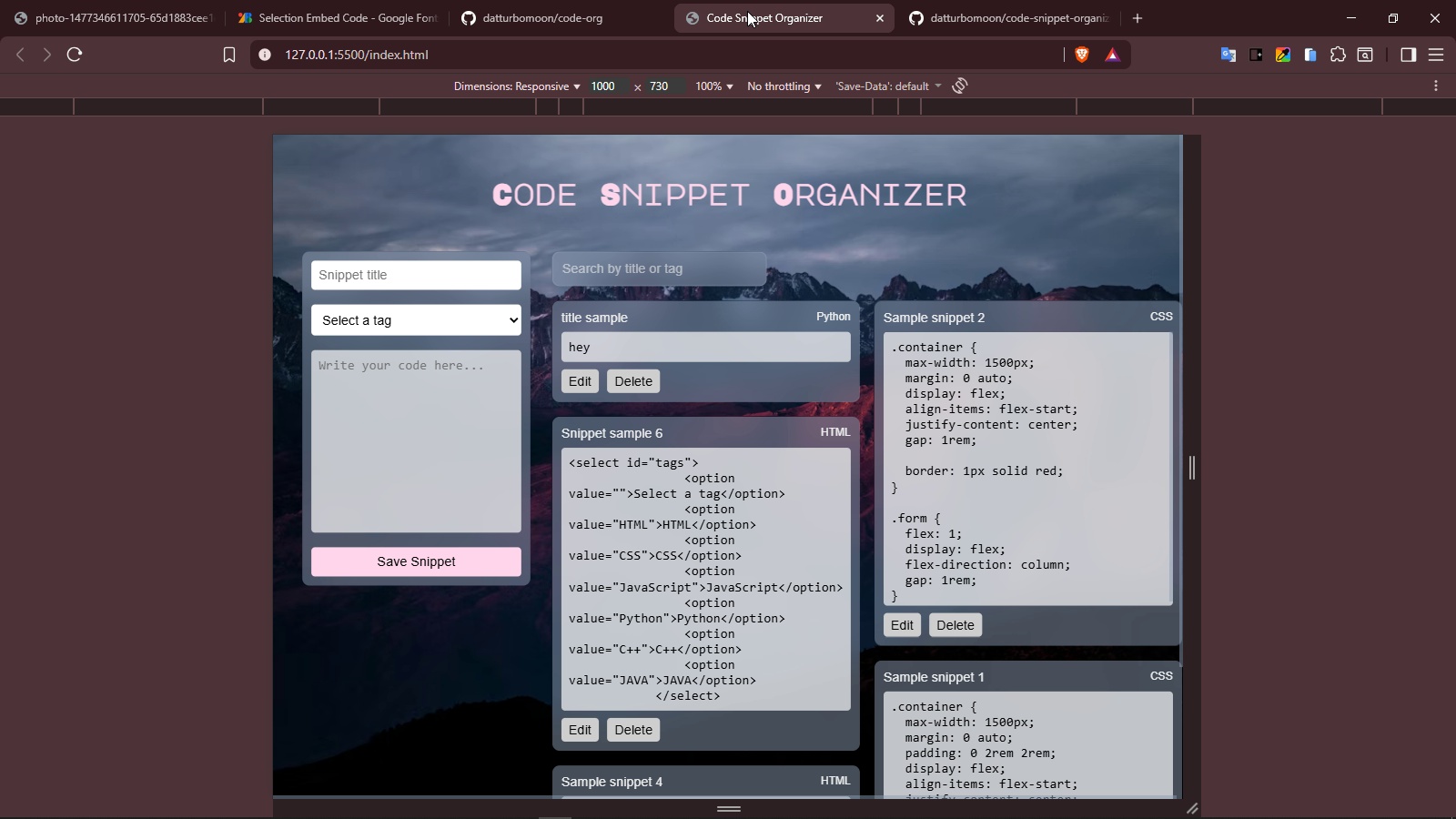 
left_click([657, 811])
 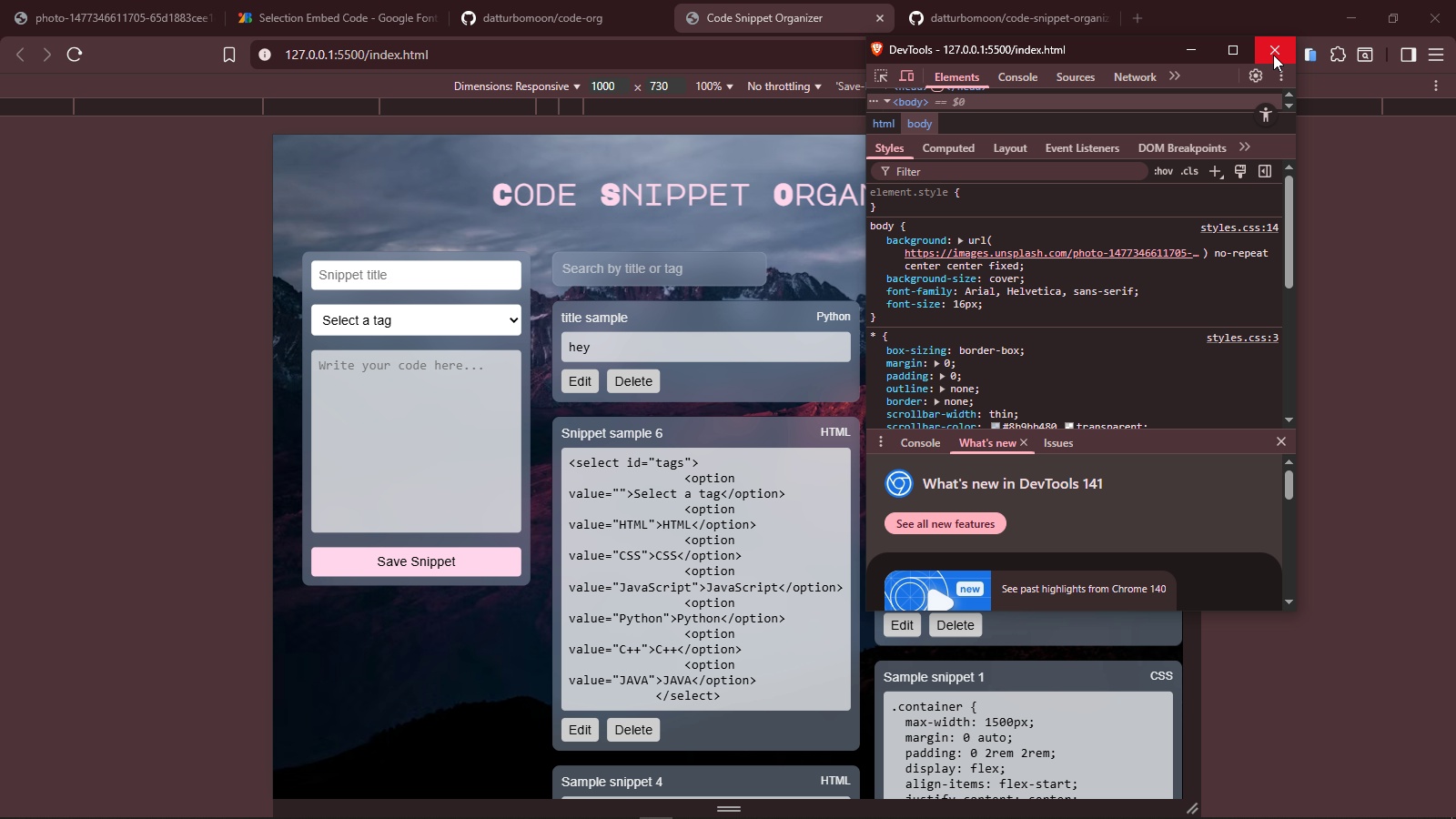 
left_click([1276, 51])
 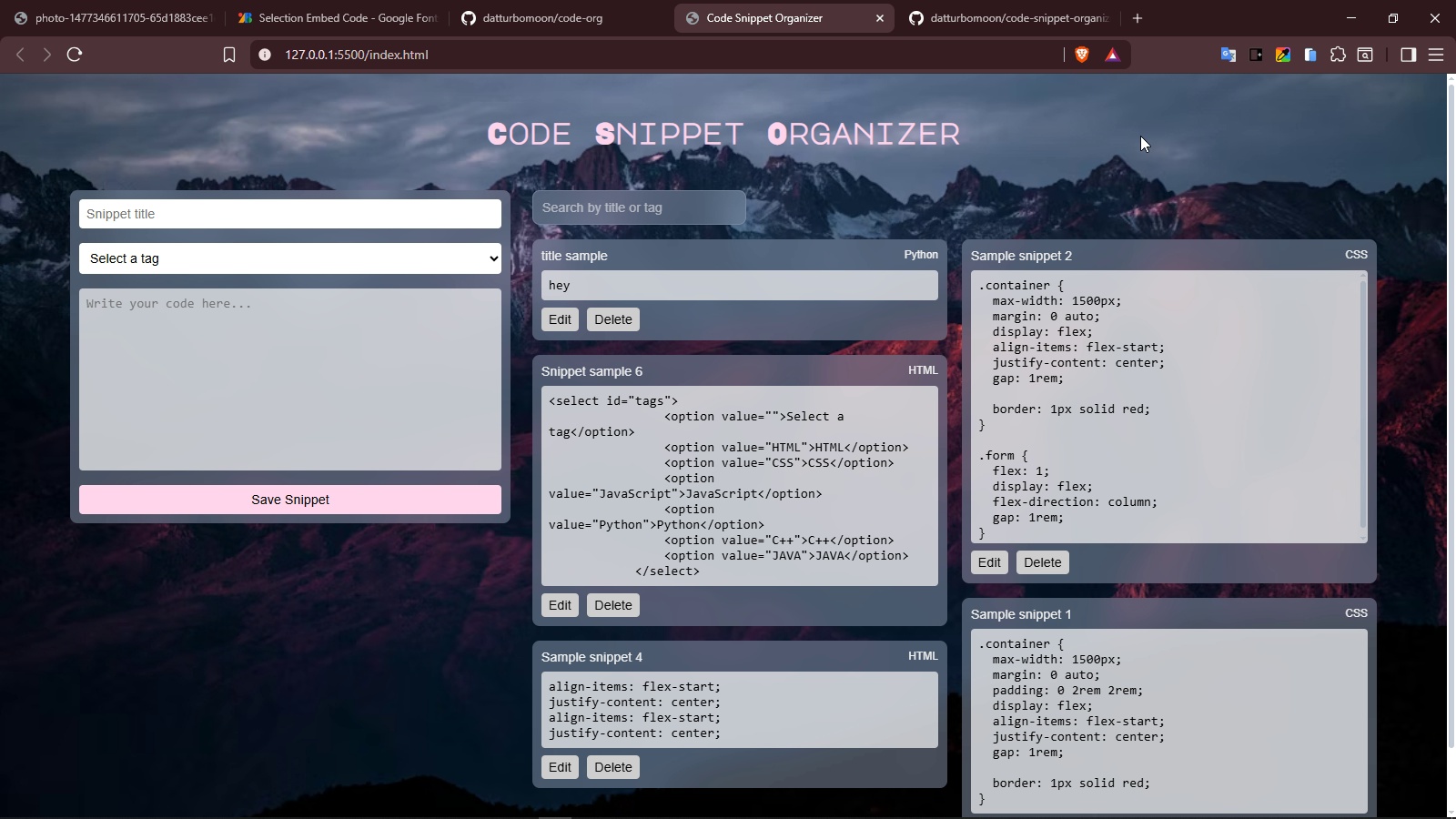 
left_click([1140, 136])
 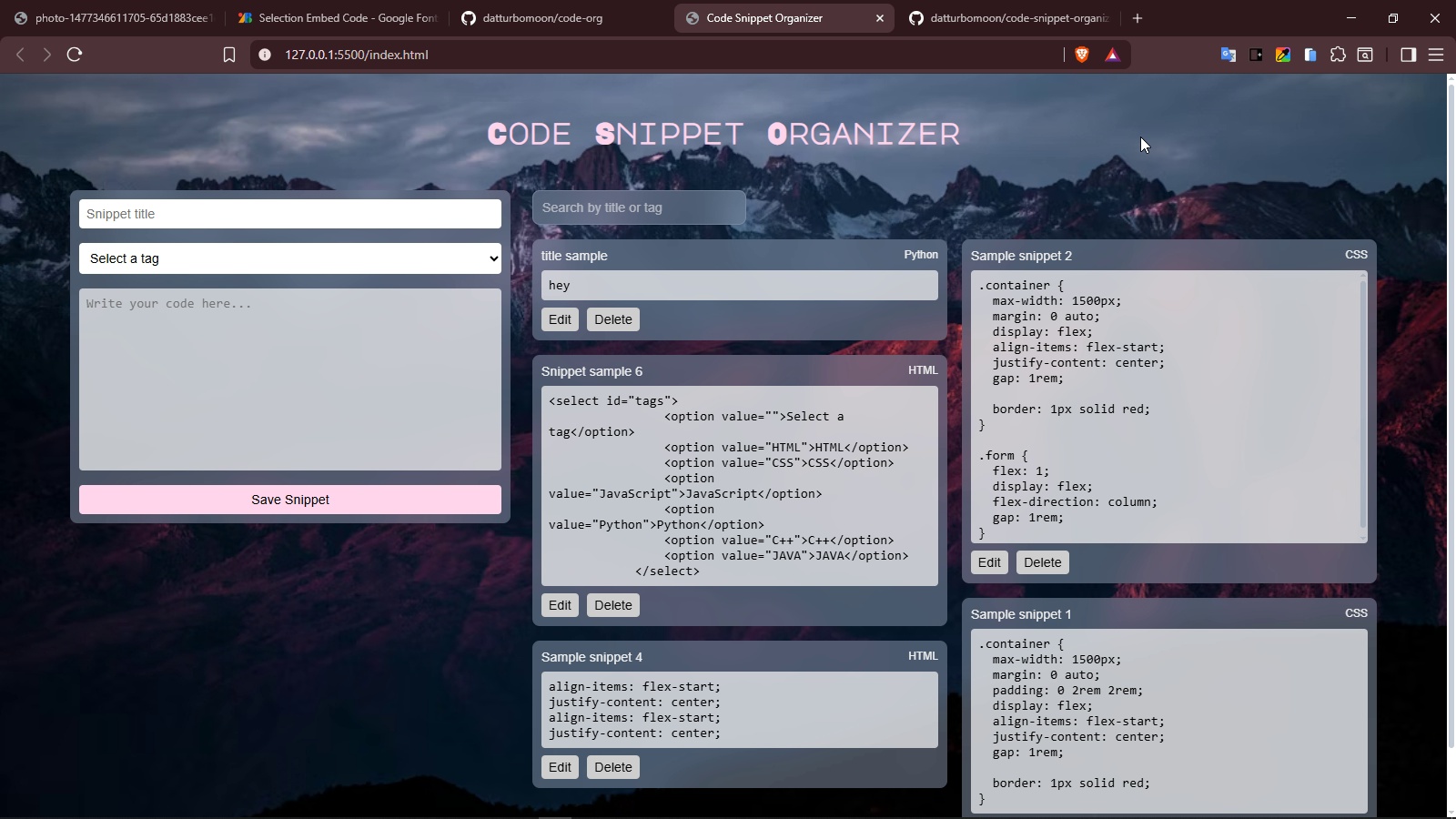 
scroll: coordinate [478, 626], scroll_direction: up, amount: 1.0
 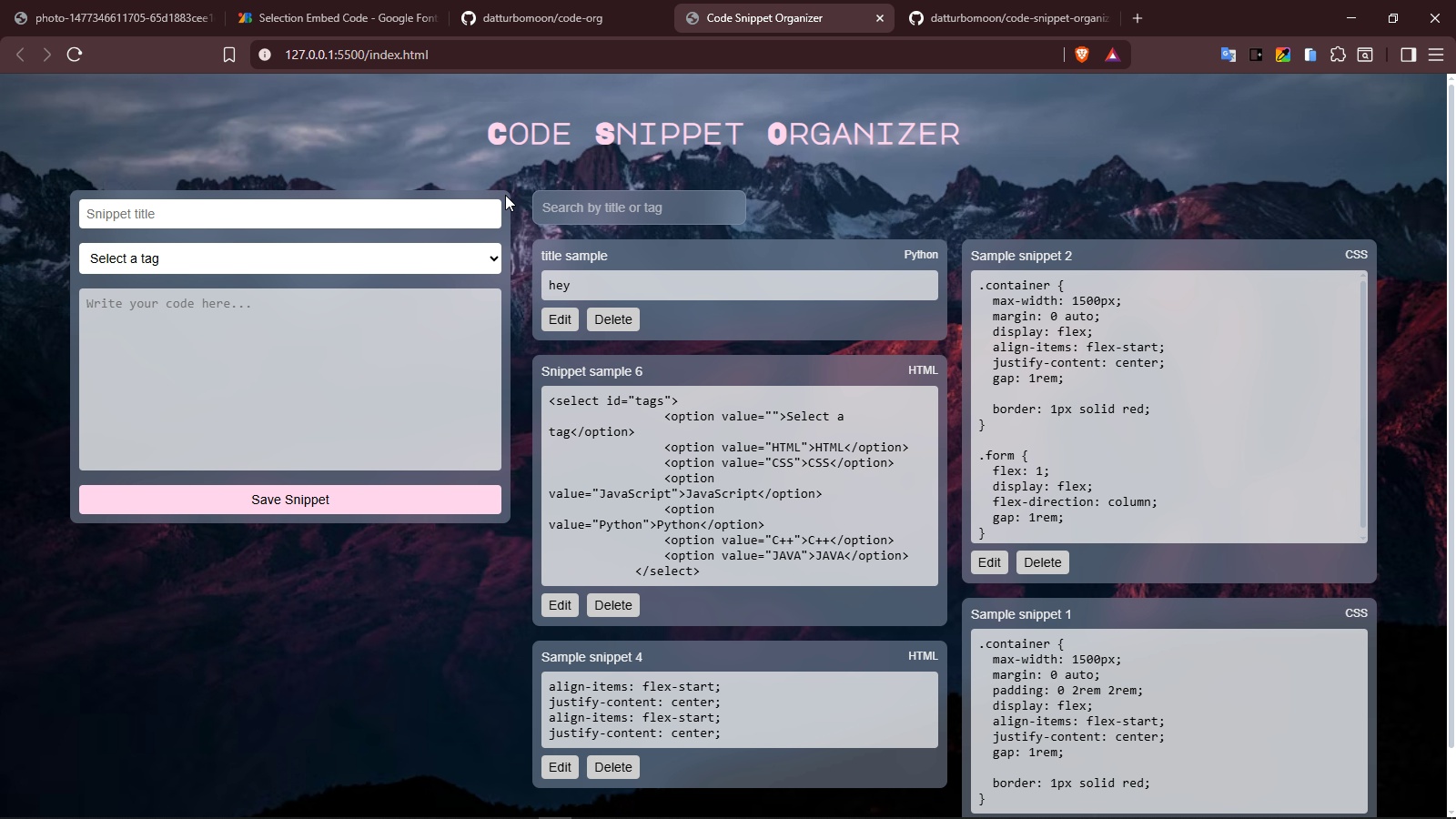 
left_click([573, 205])
 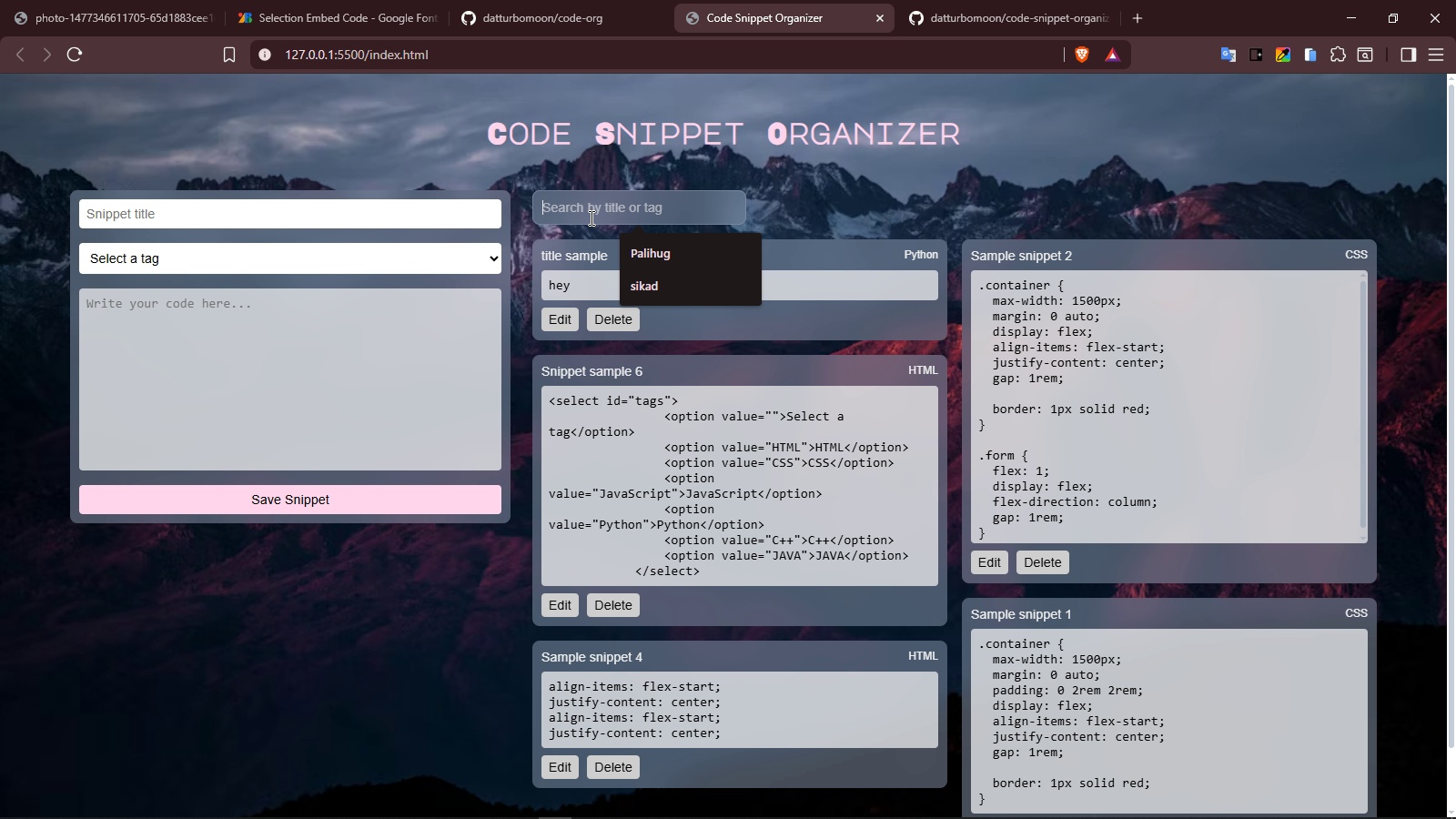 
key(5)
 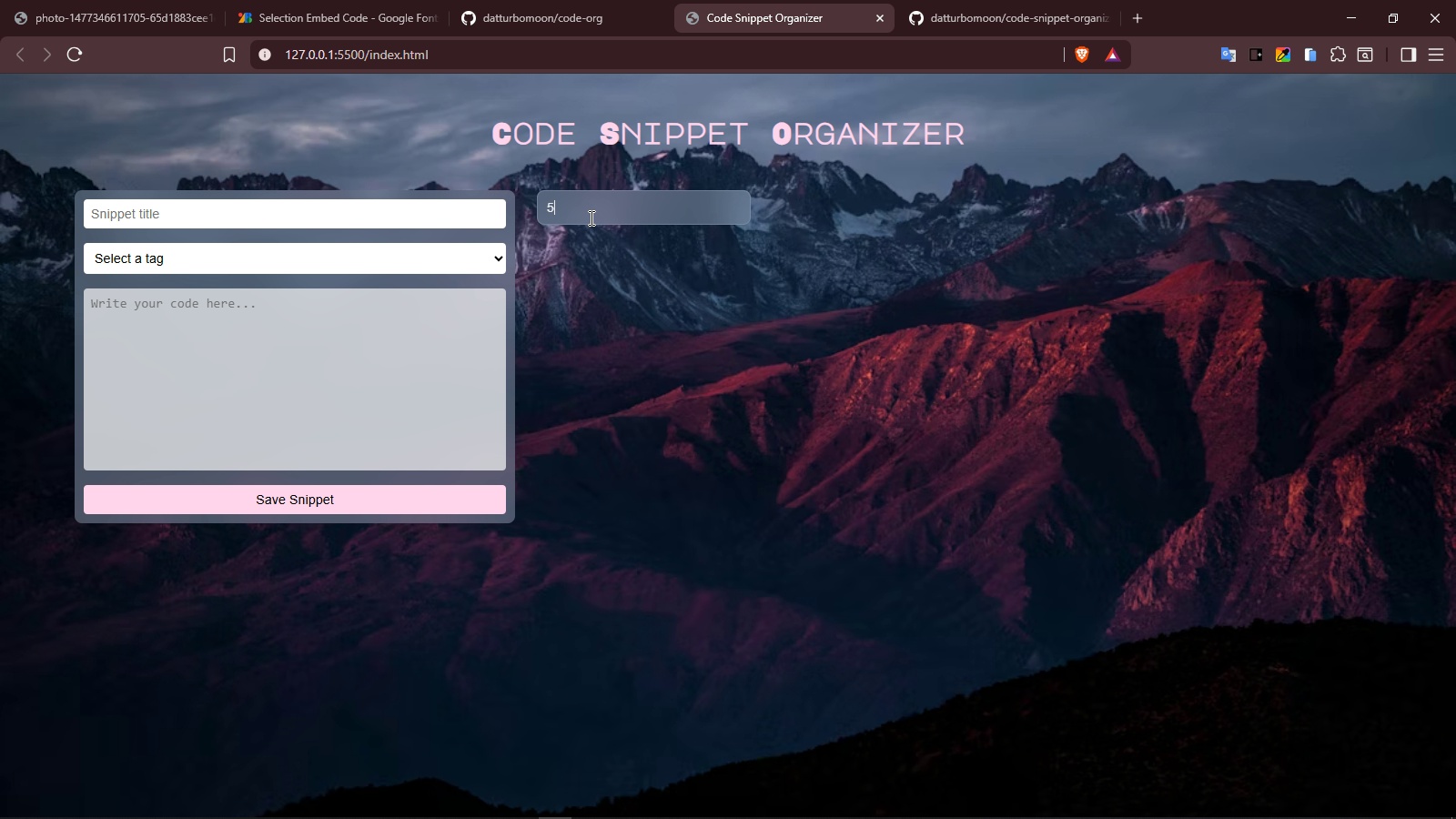 
key(Backspace)
 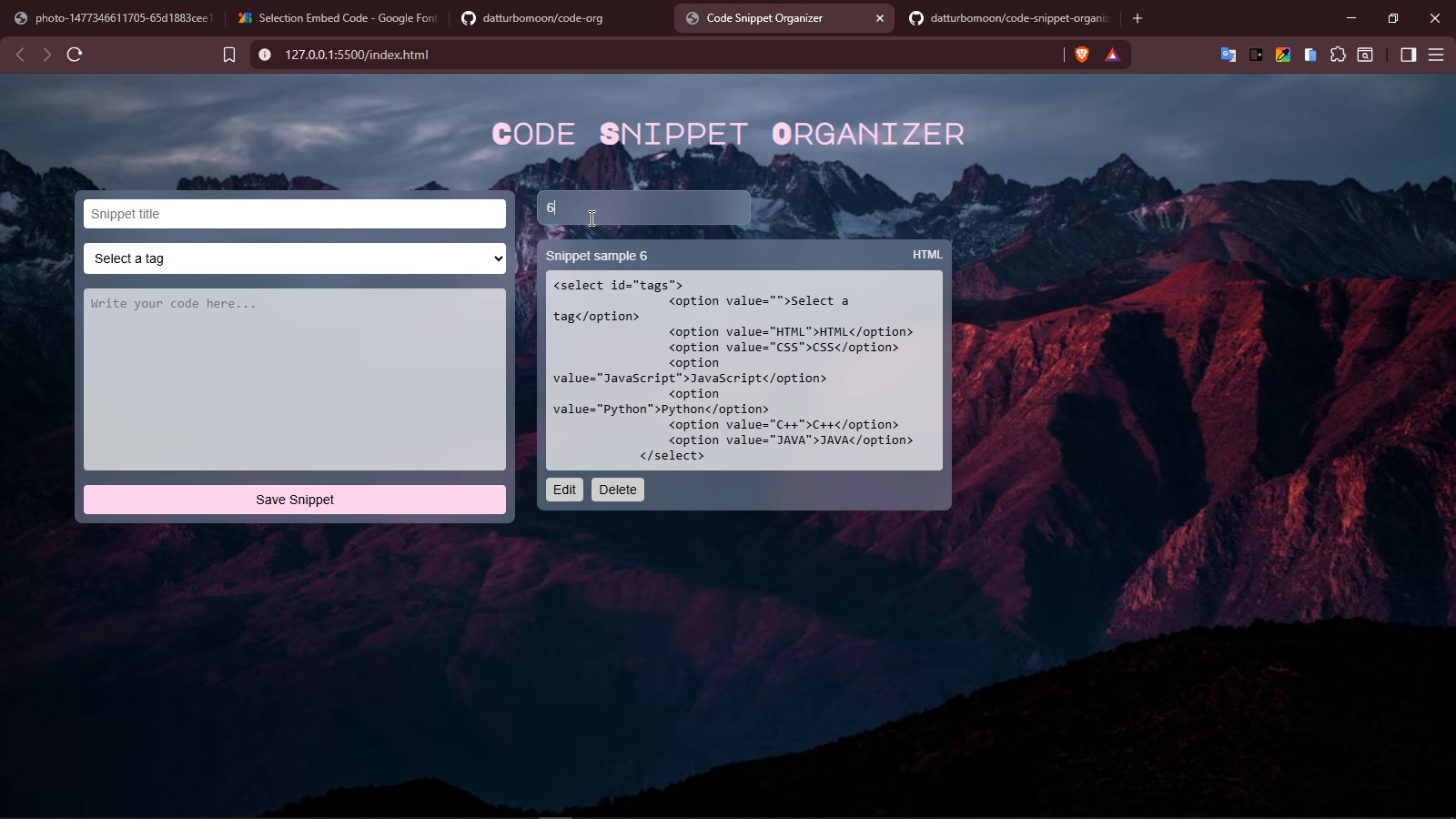 
key(6)
 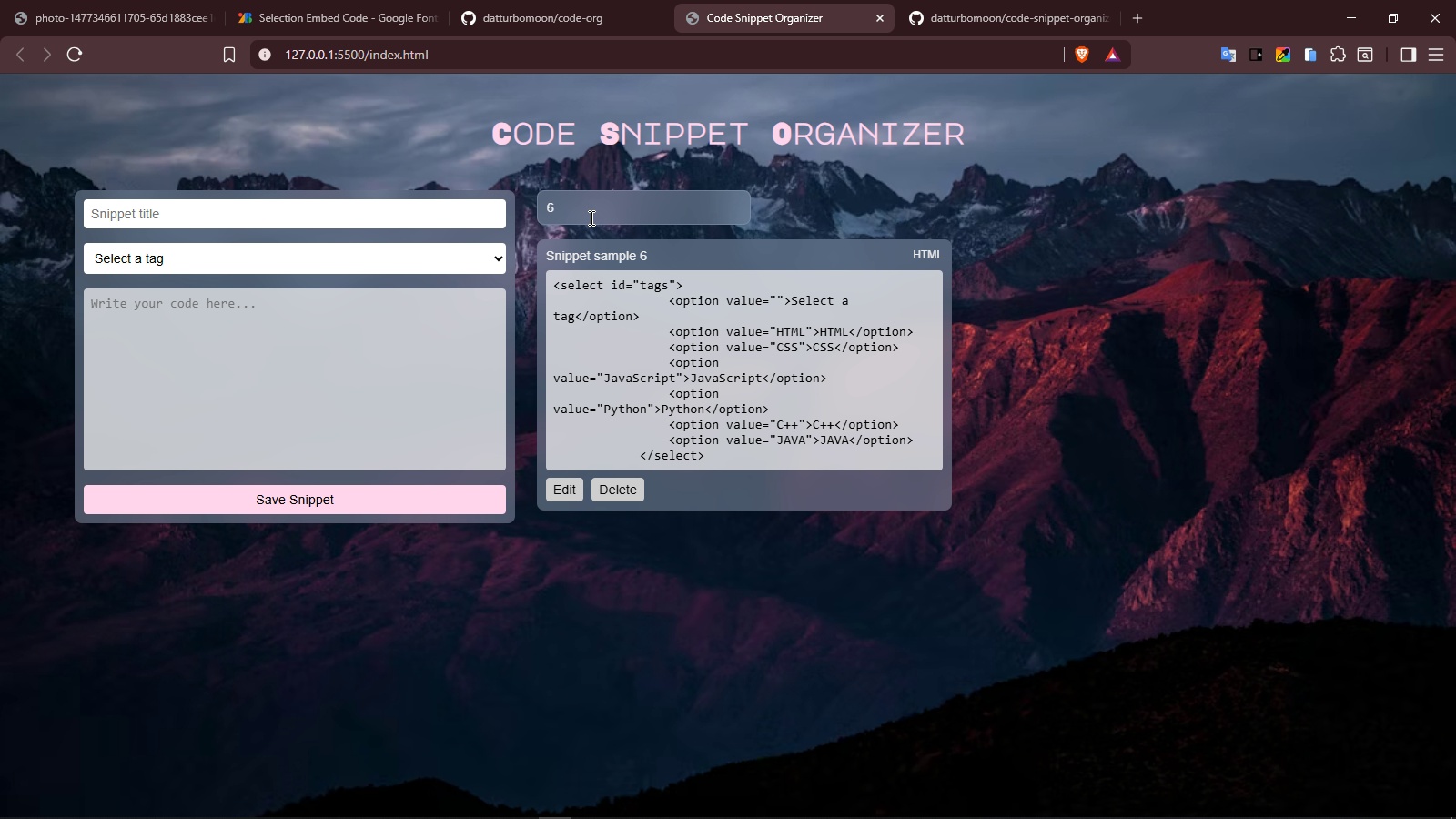 
key(Backspace)
 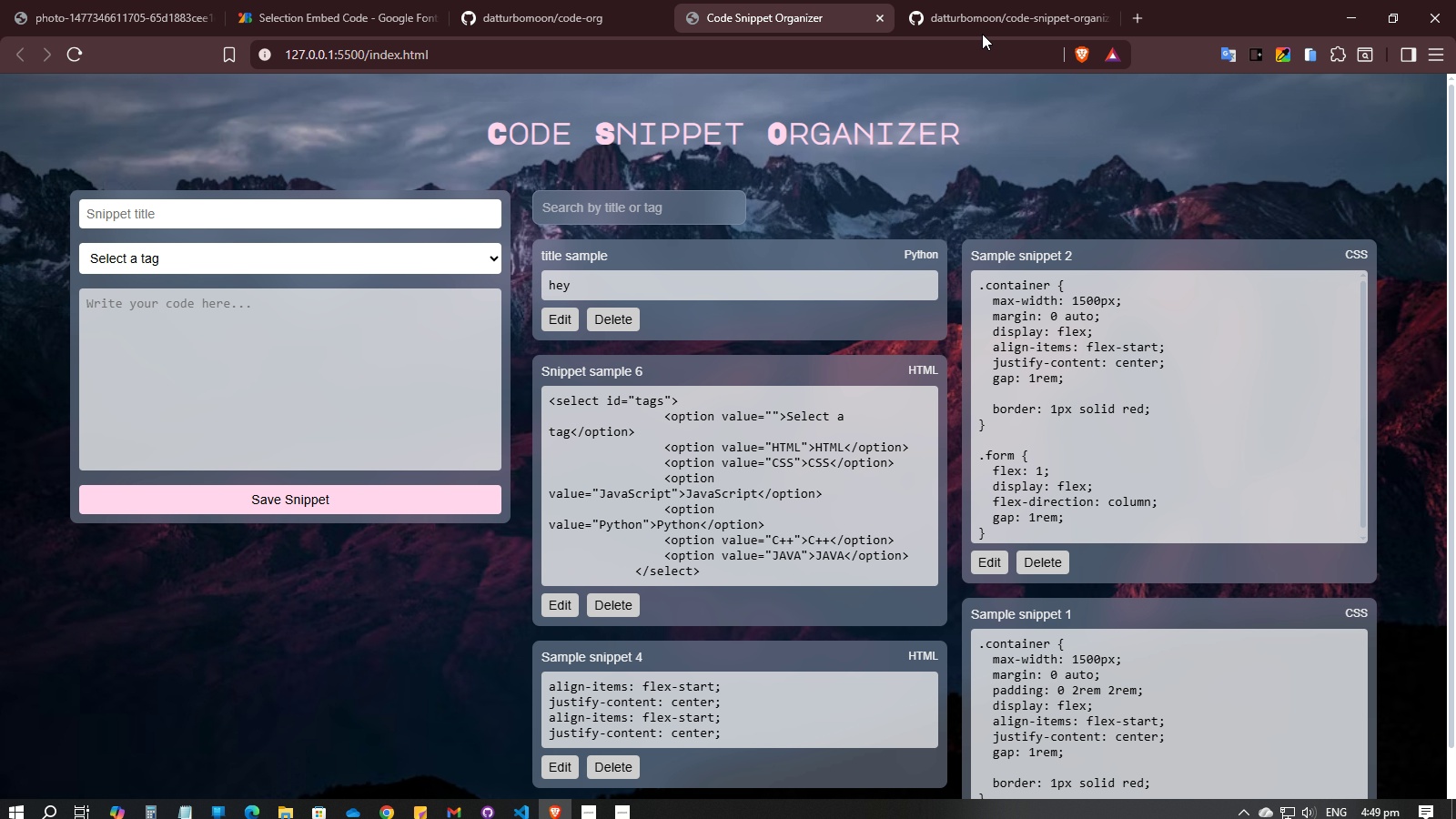 
left_click([995, 8])
 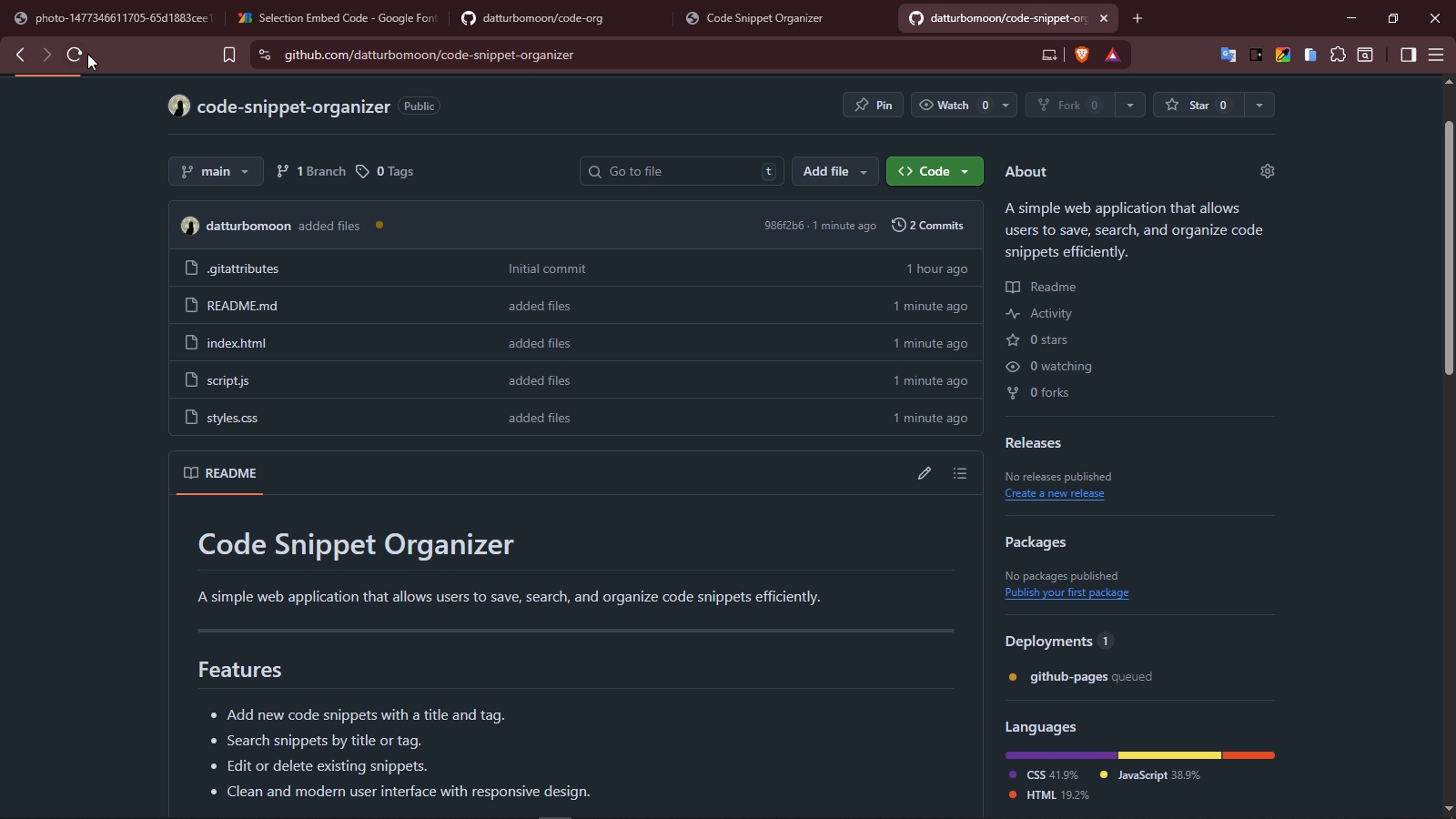 
left_click([75, 52])
 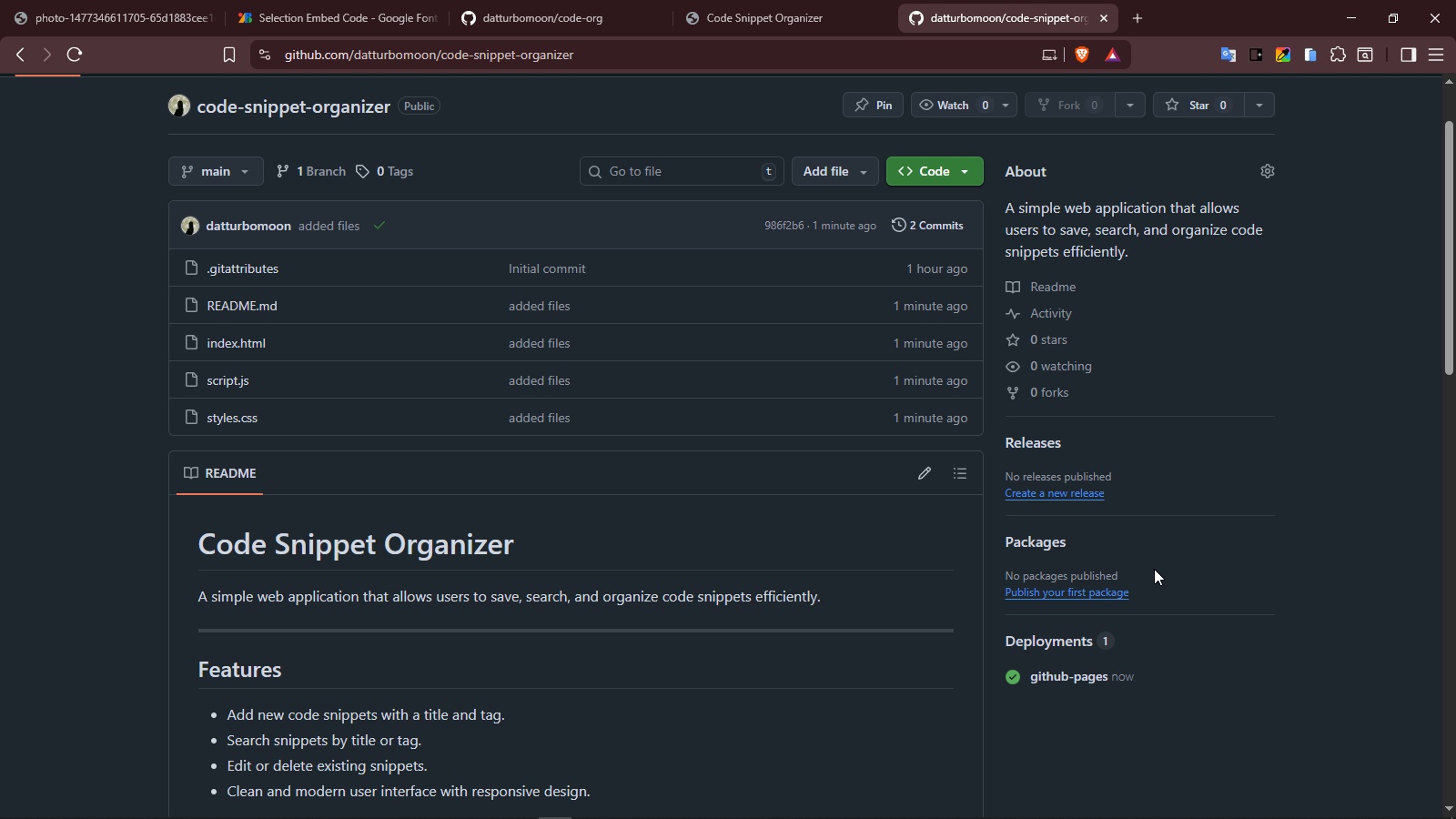 
left_click([1065, 675])
 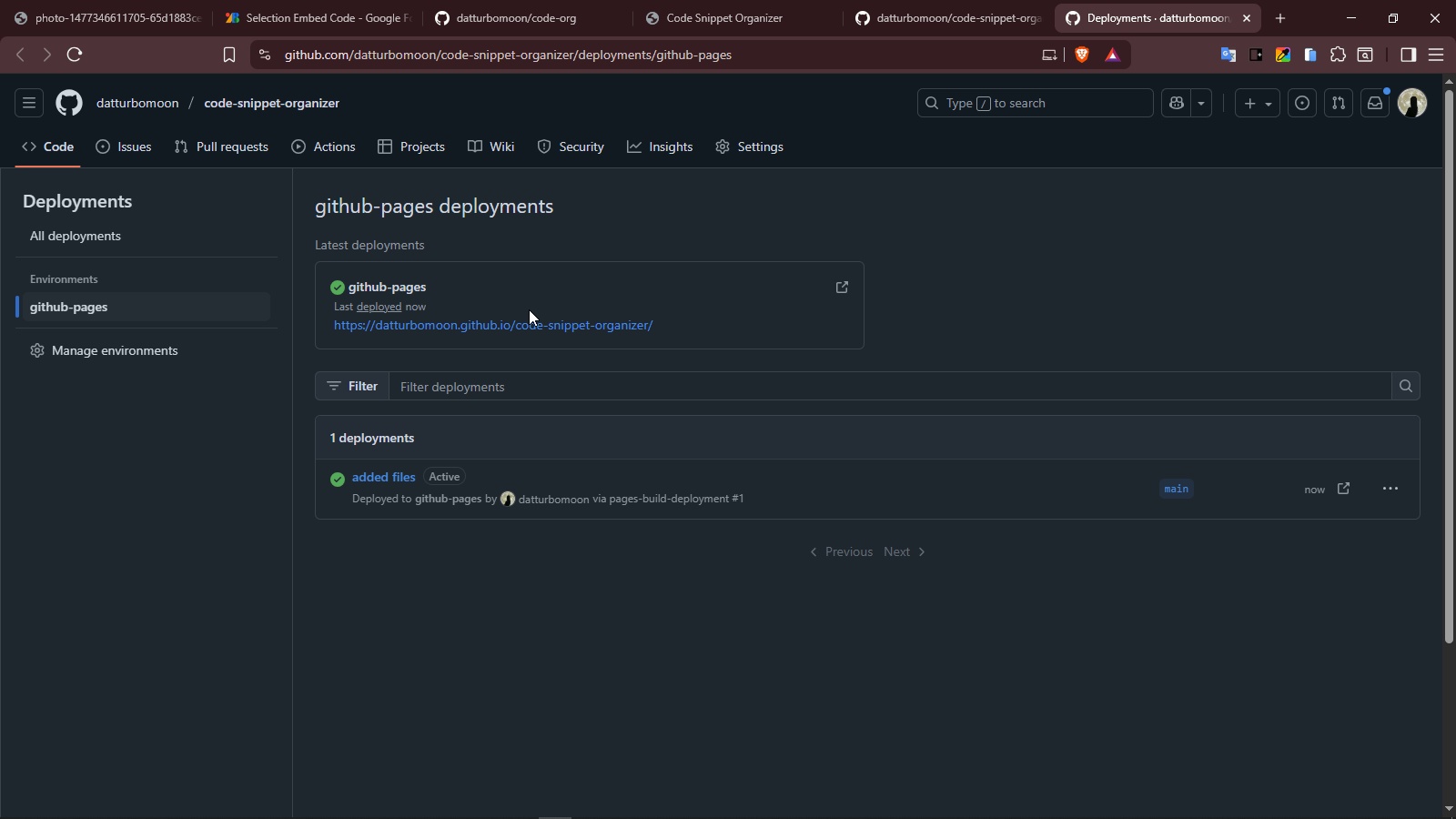 
left_click([531, 324])
 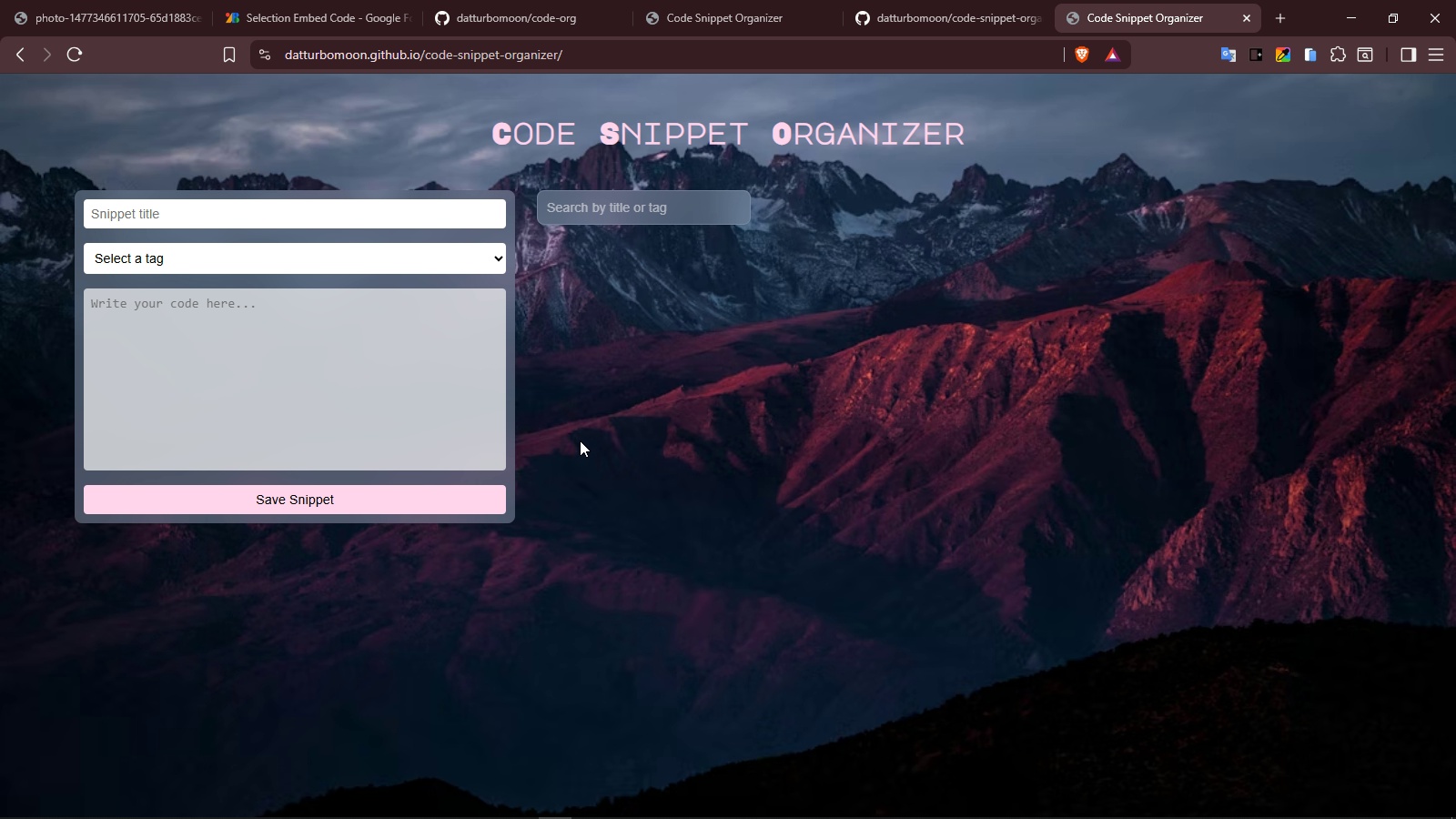 
left_click([327, 319])
 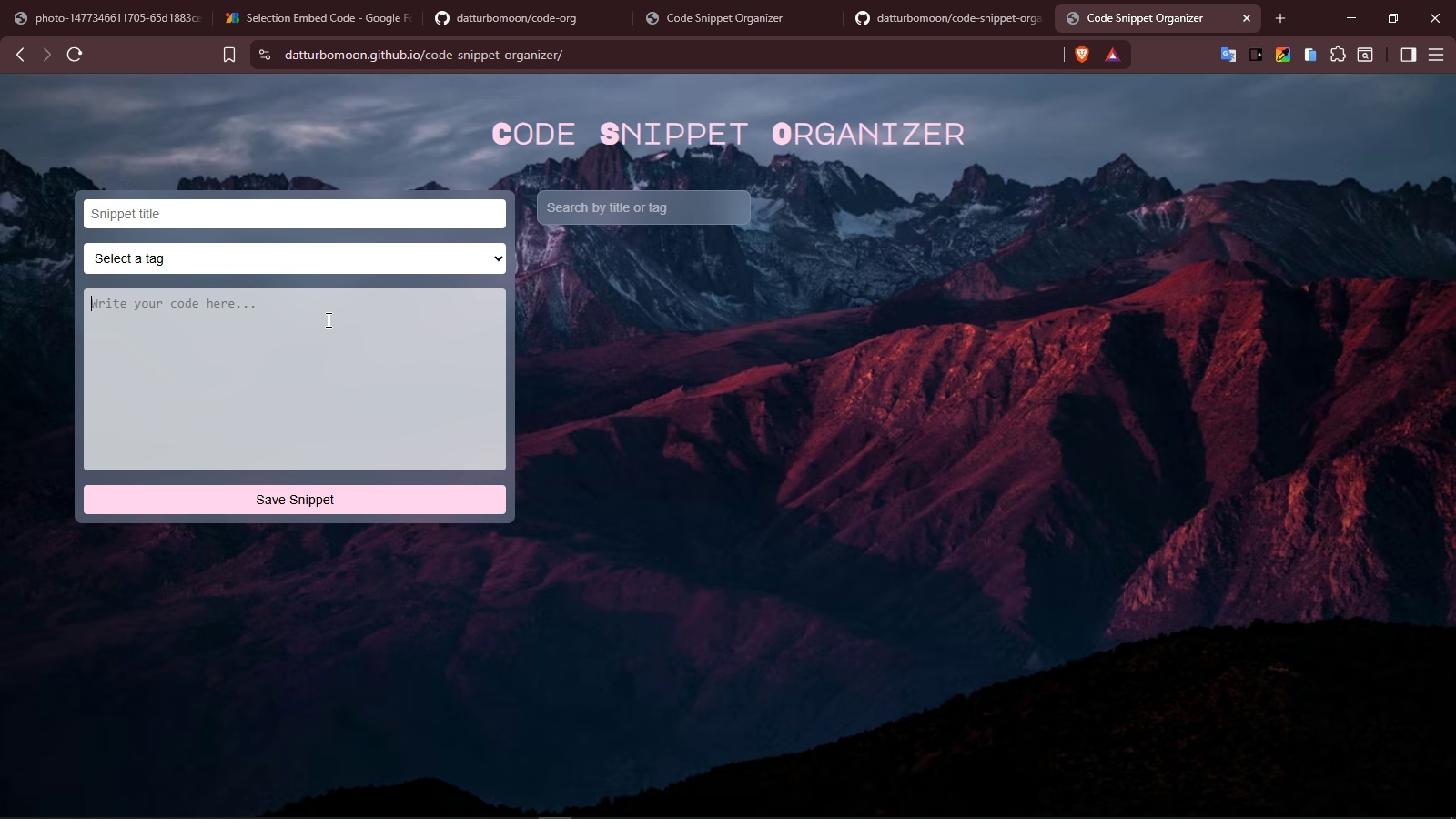 
type(sample code)
 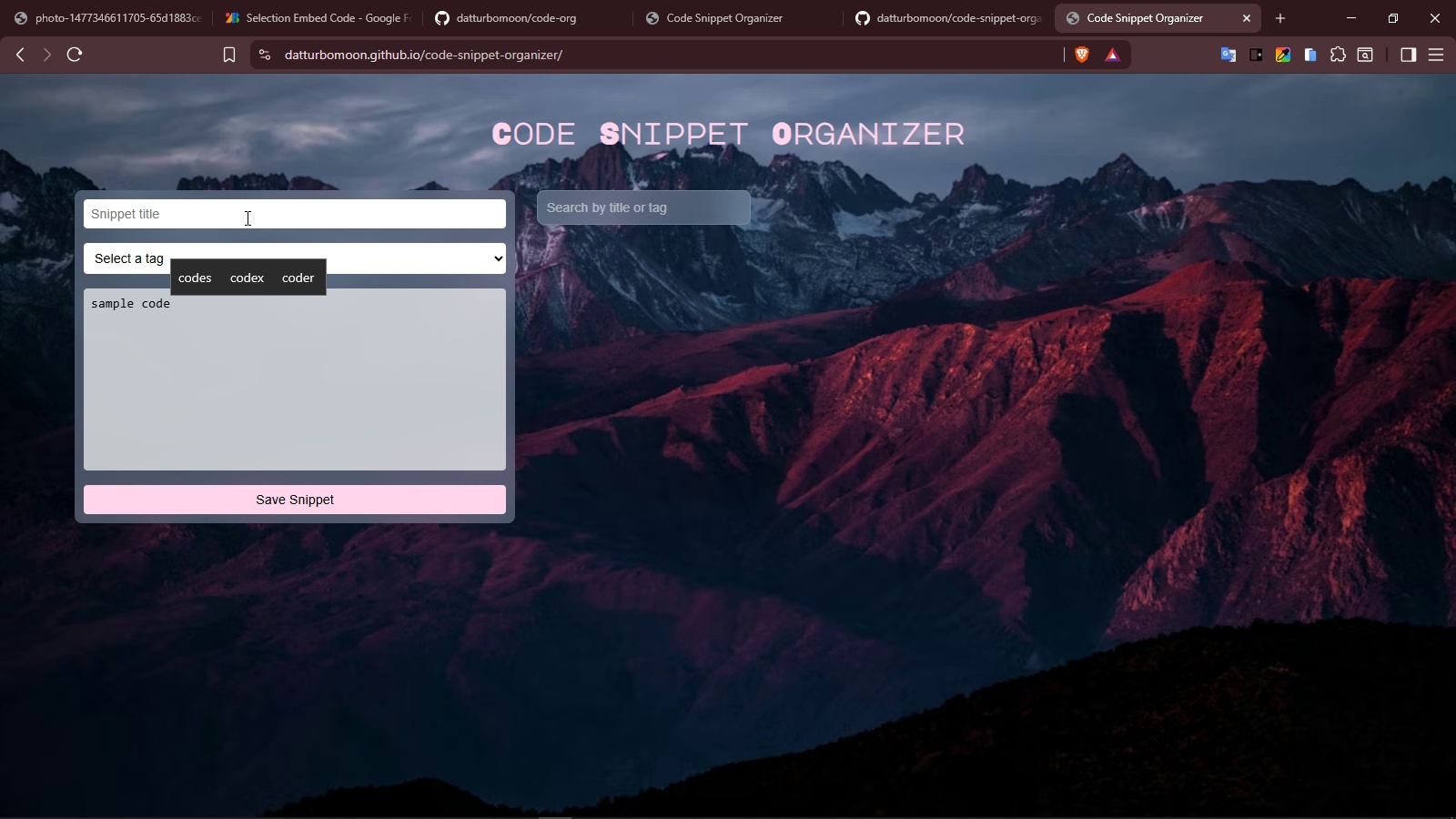 
left_click([244, 209])
 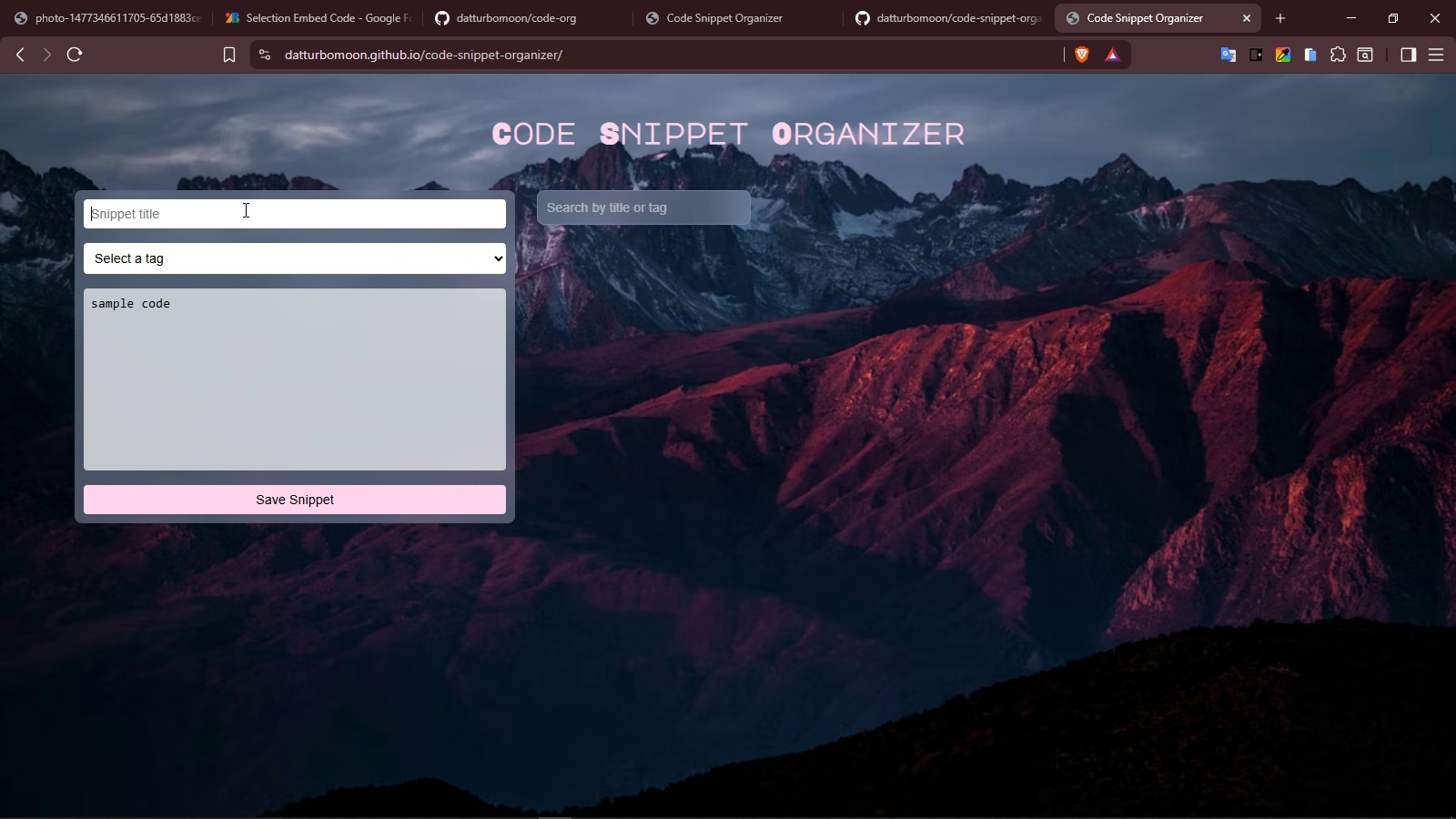 
type(sample tti;e)
key(Backspace)
key(Backspace)
key(Backspace)
key(Backspace)
type(itle)
 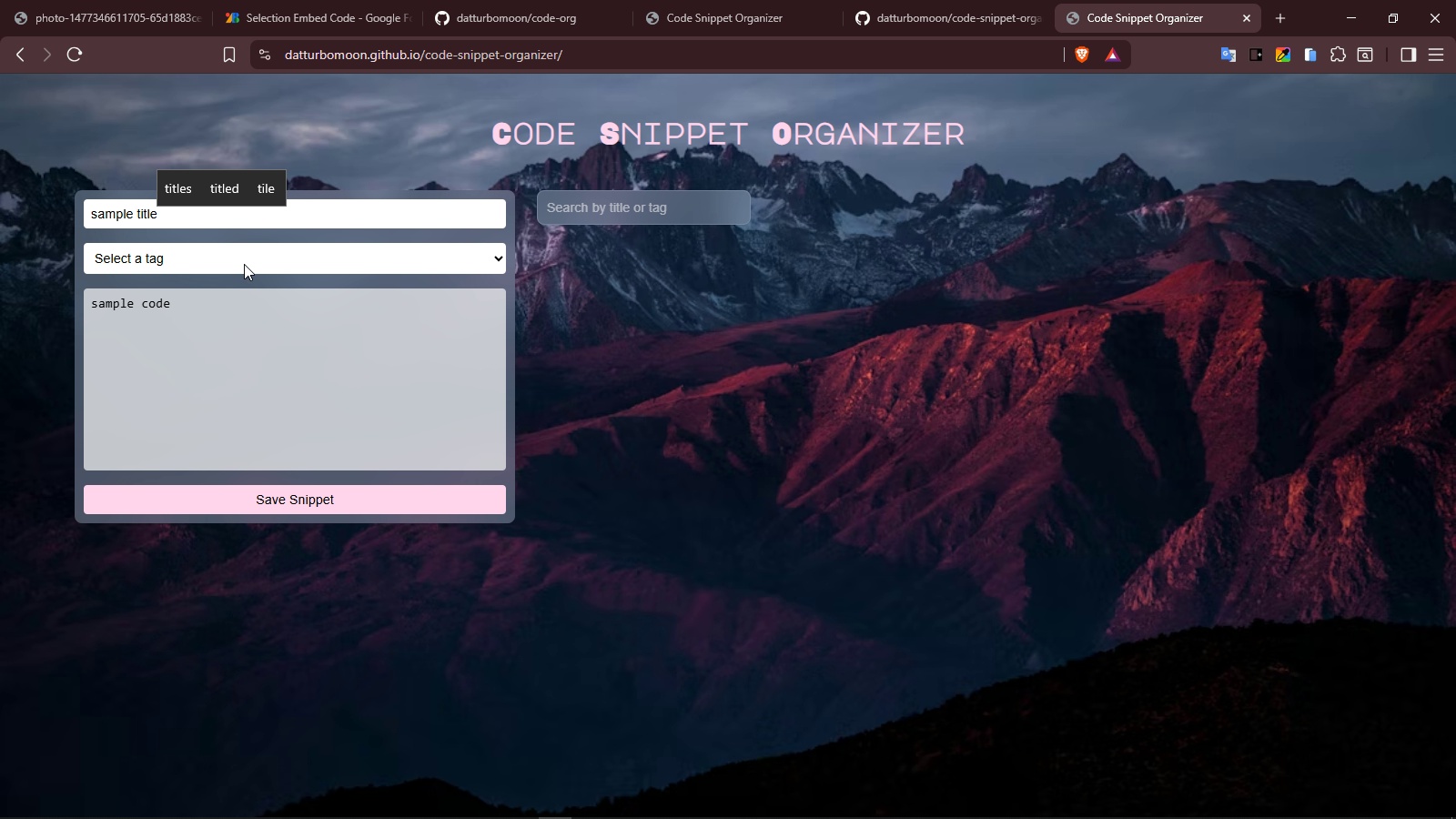 
left_click([244, 264])
 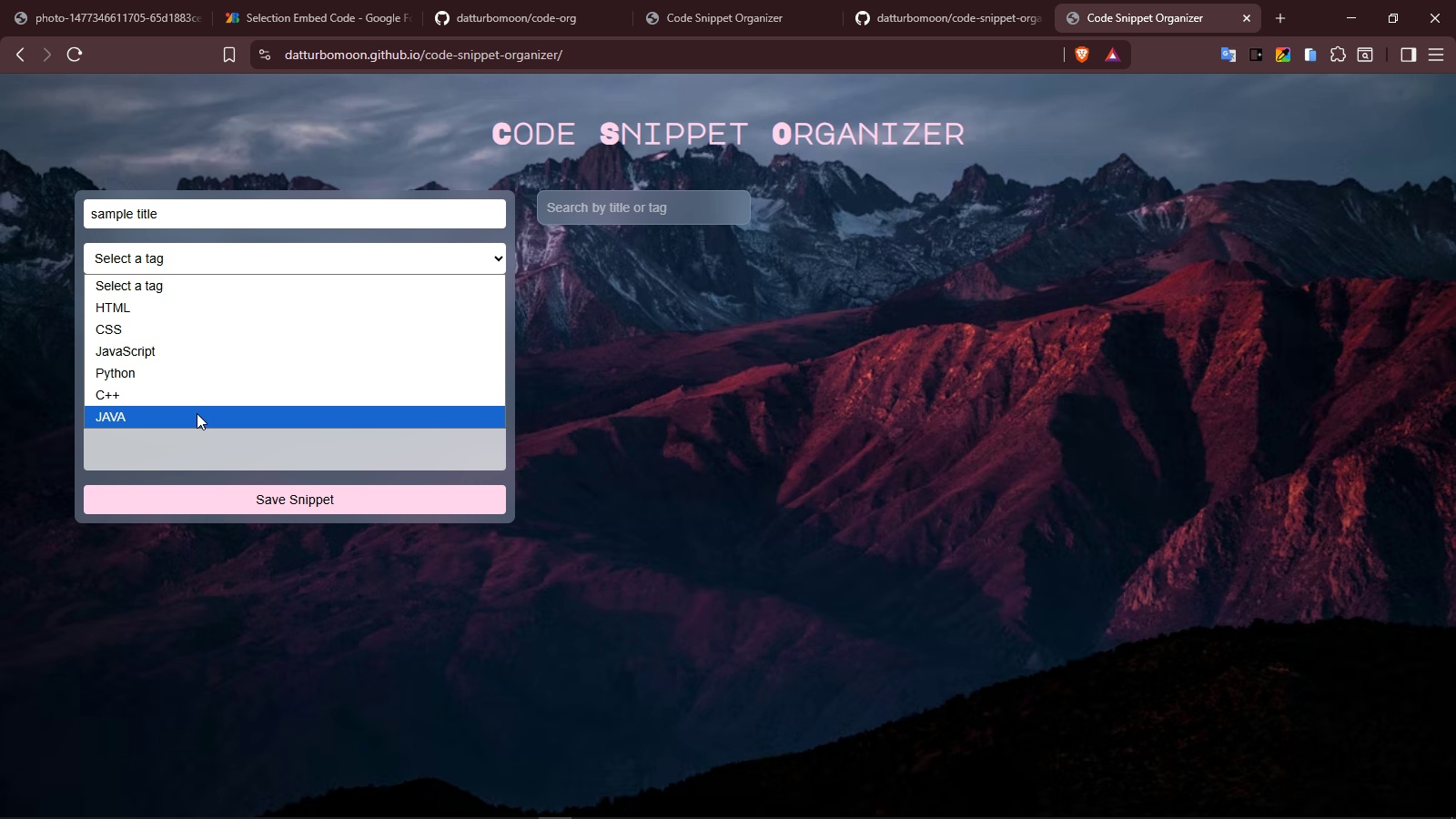 
left_click([198, 414])
 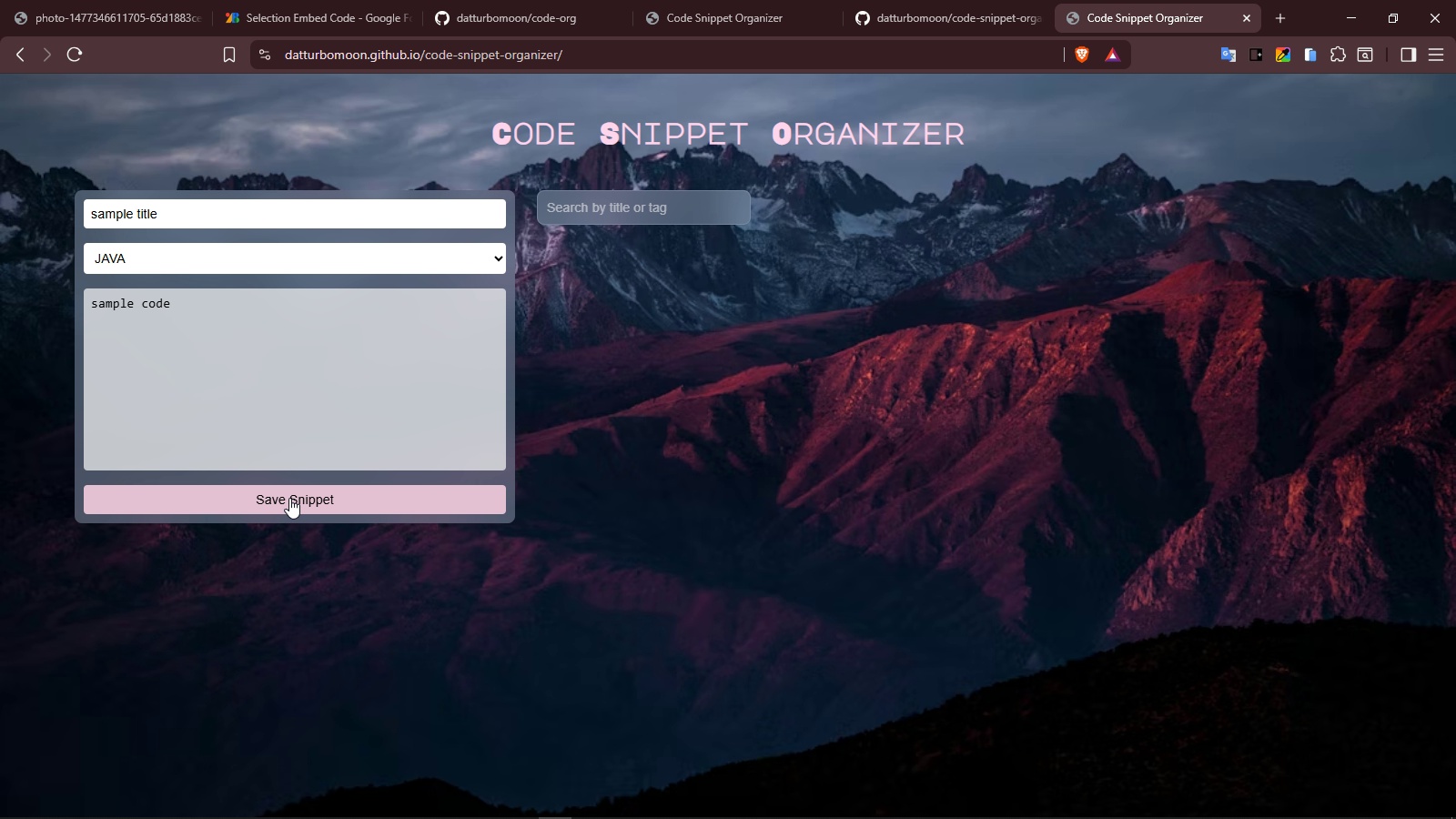 
left_click([289, 498])
 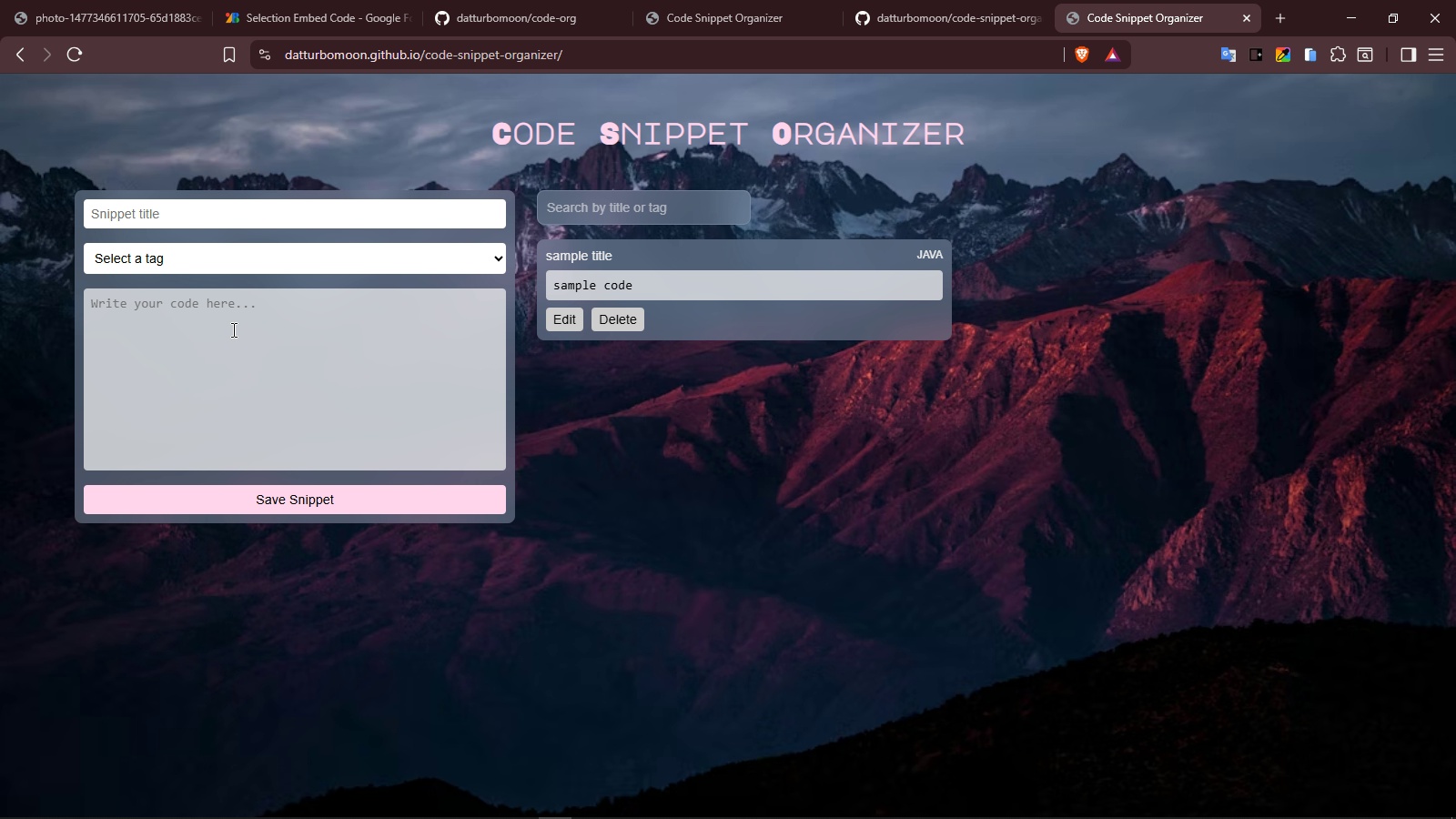 
left_click_drag(start_coordinate=[668, 282], to_coordinate=[531, 279])
 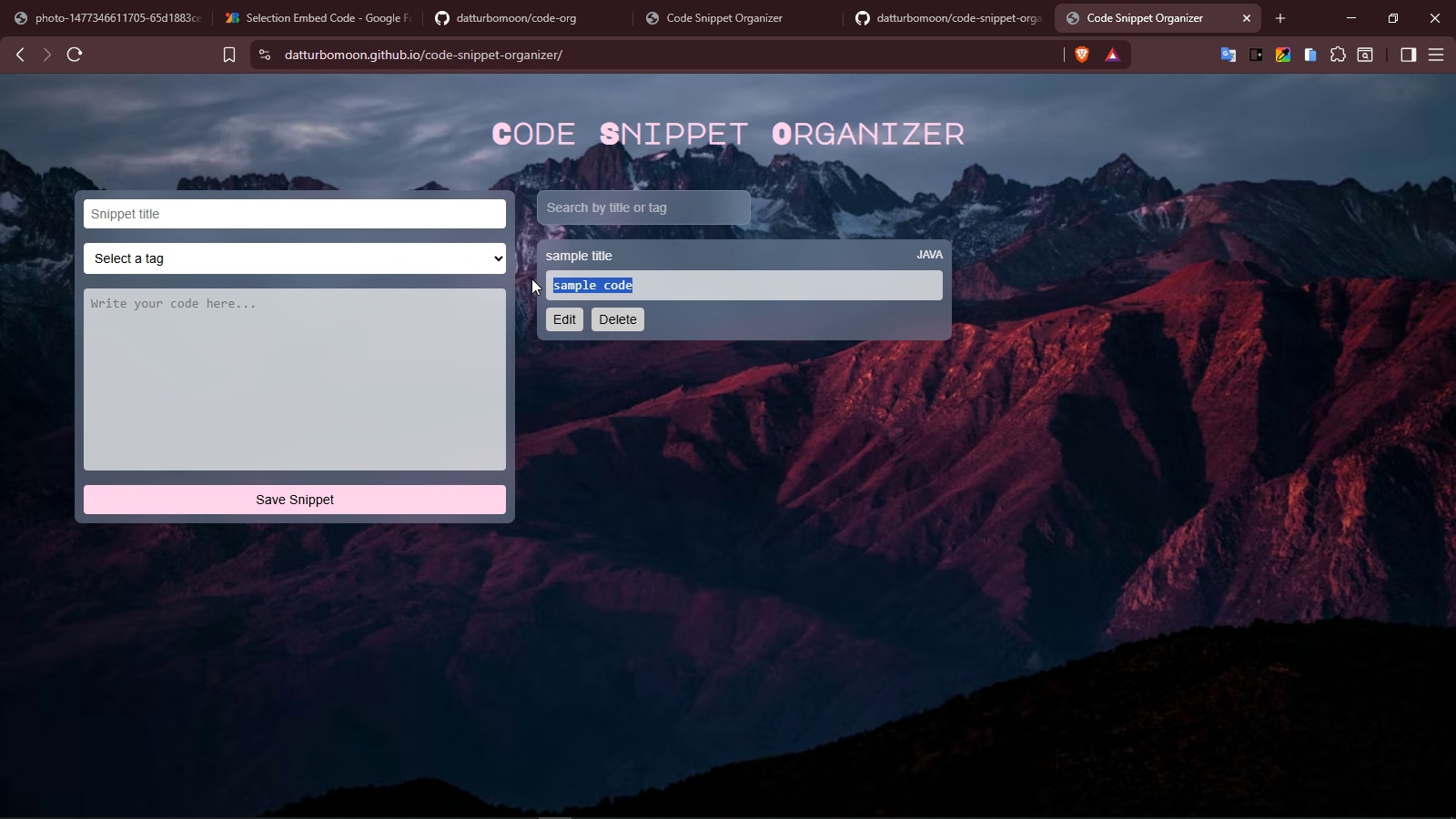 
key(Control+C)
 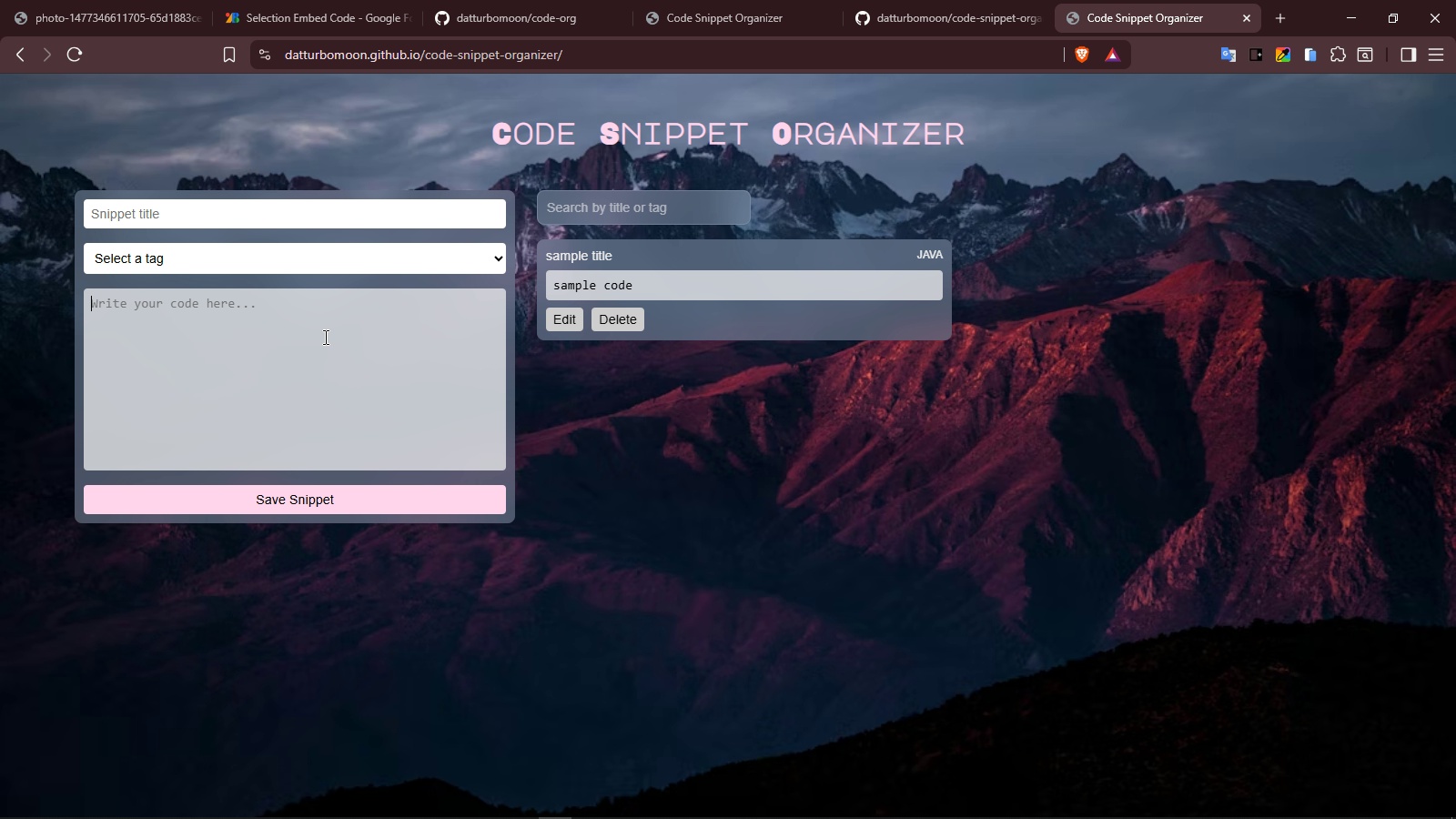 
left_click([324, 337])
 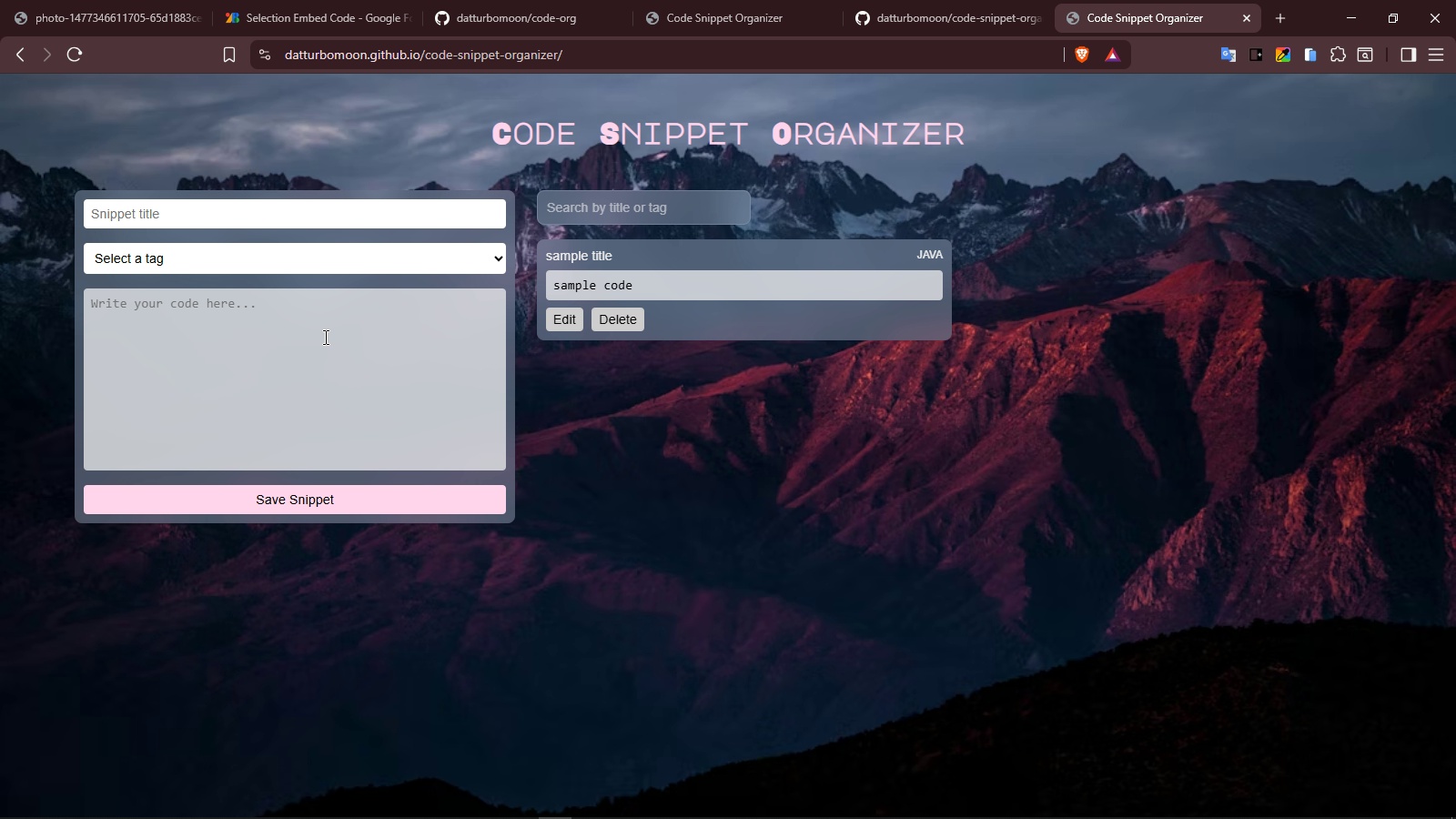 
key(Control+V)
 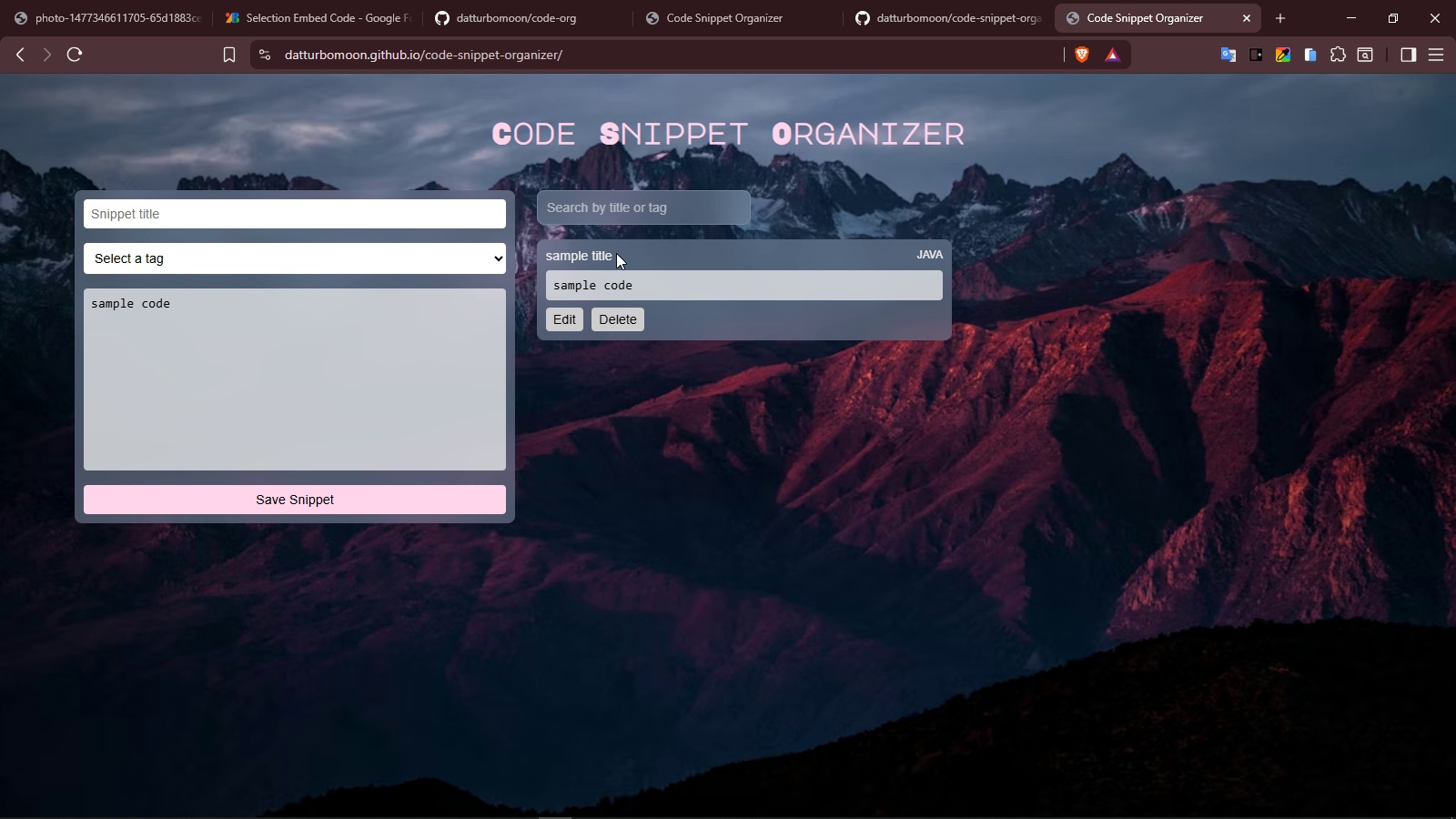 
left_click_drag(start_coordinate=[618, 252], to_coordinate=[524, 247])
 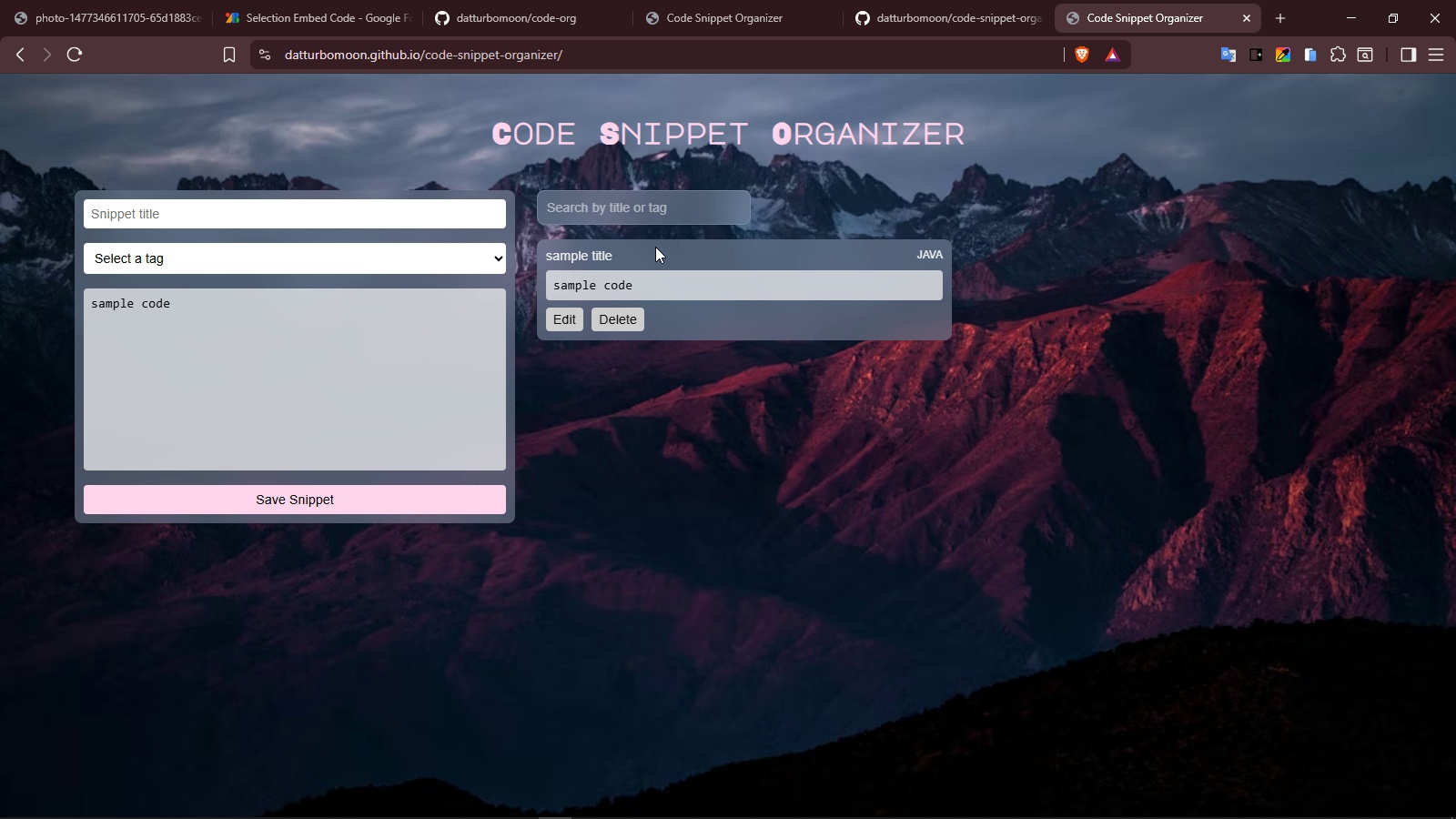 
left_click([672, 247])
 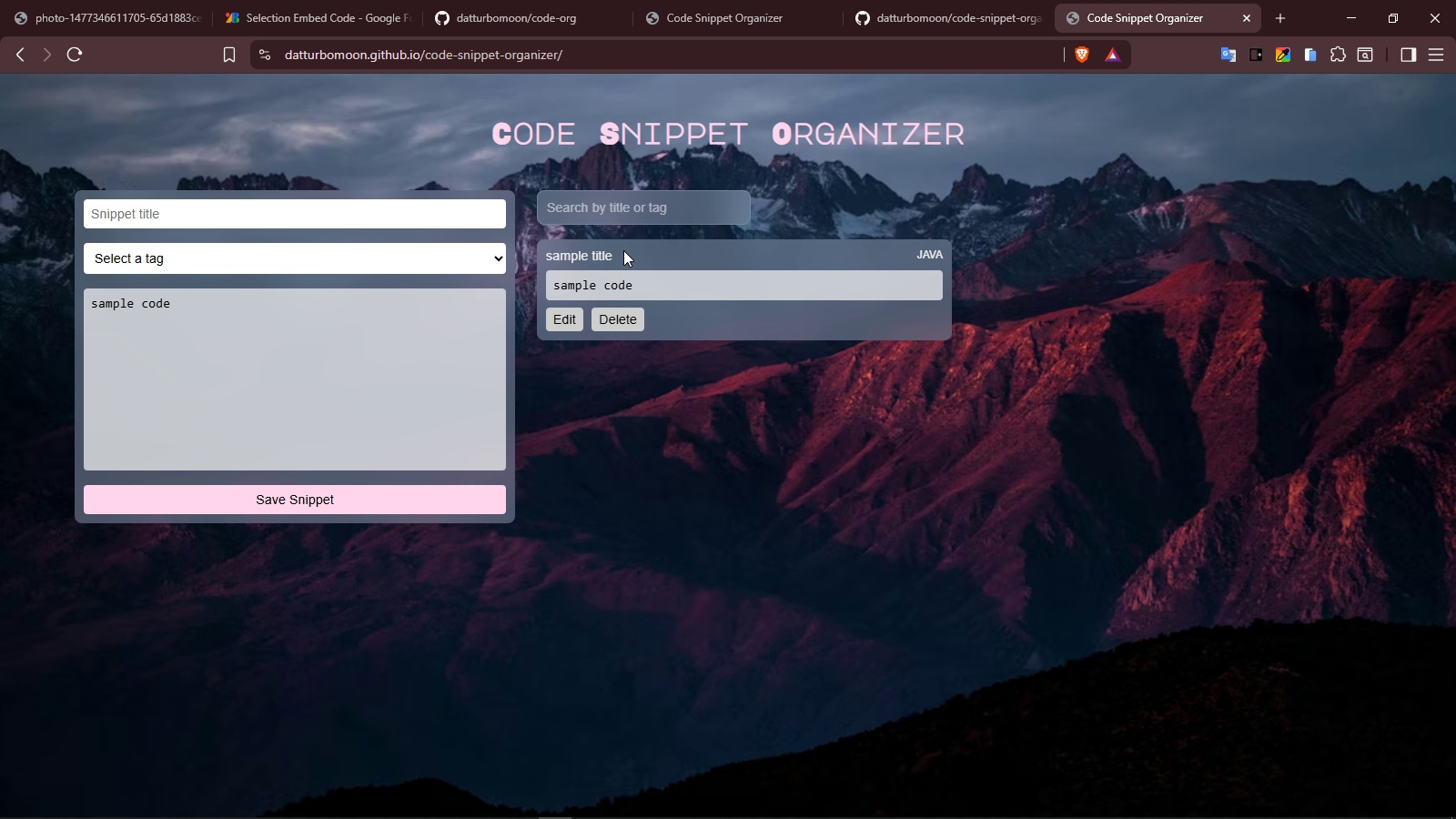 
left_click_drag(start_coordinate=[625, 252], to_coordinate=[544, 252])
 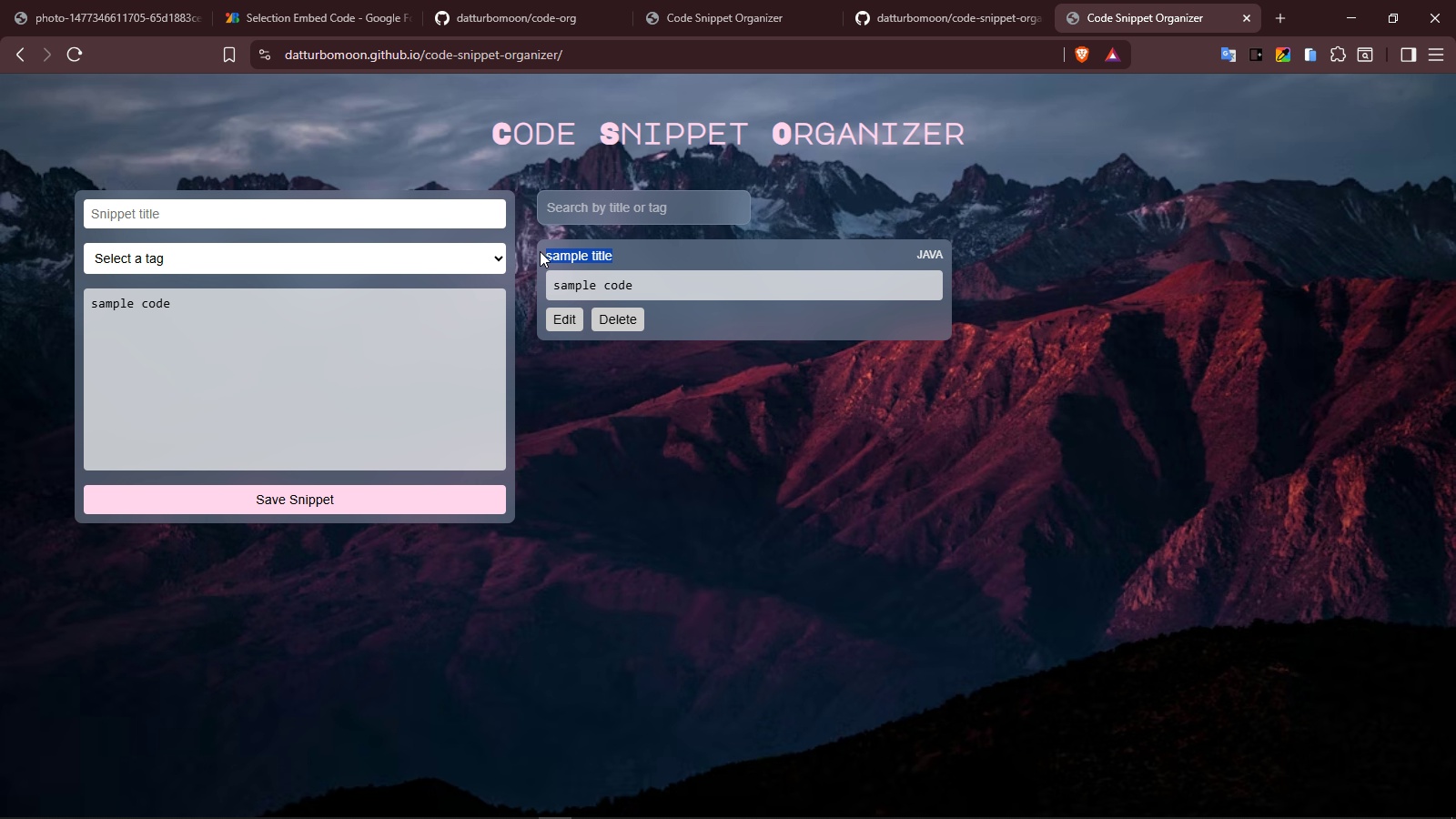 
key(Control+ControlLeft)
 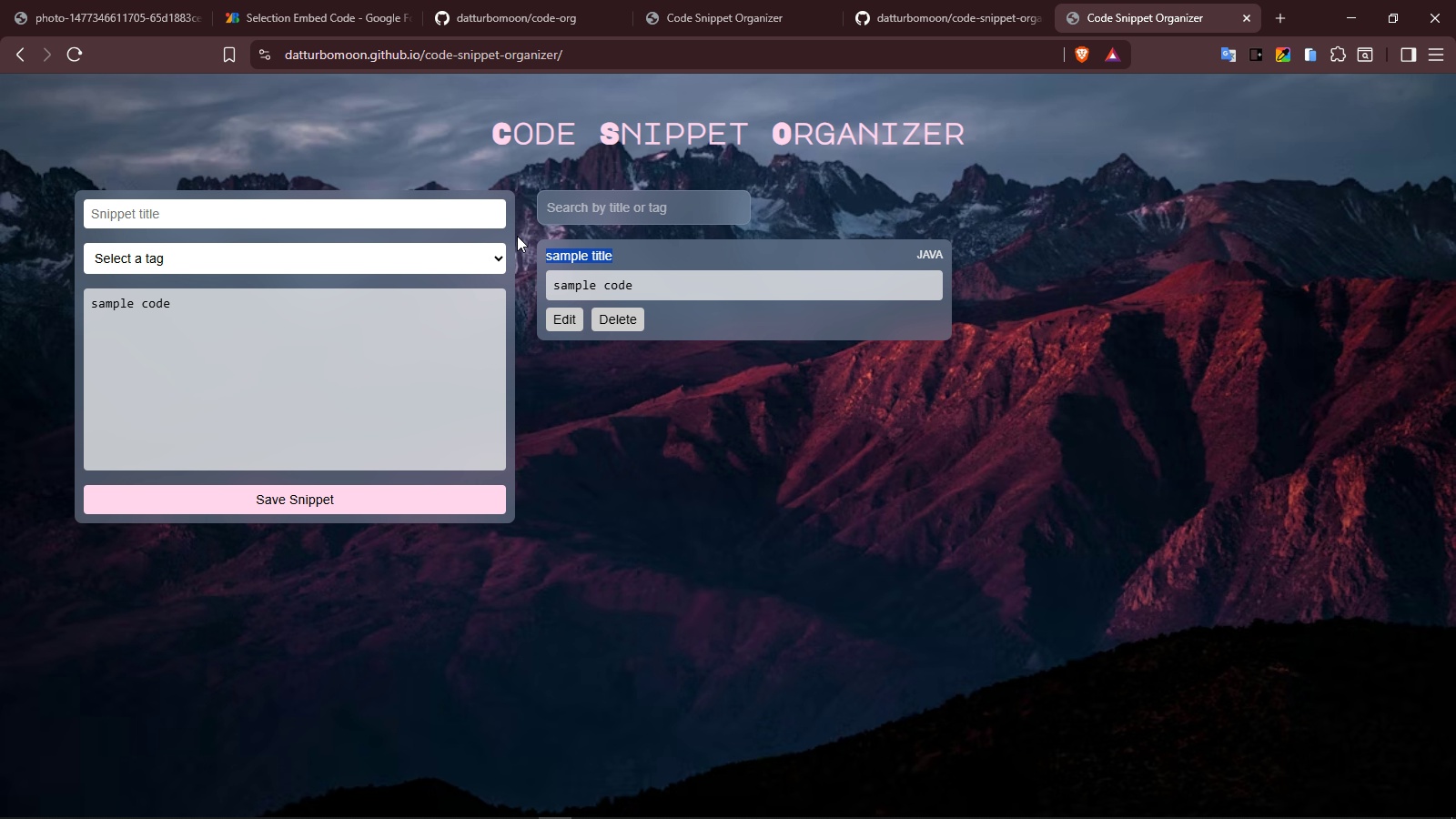 
key(Control+C)
 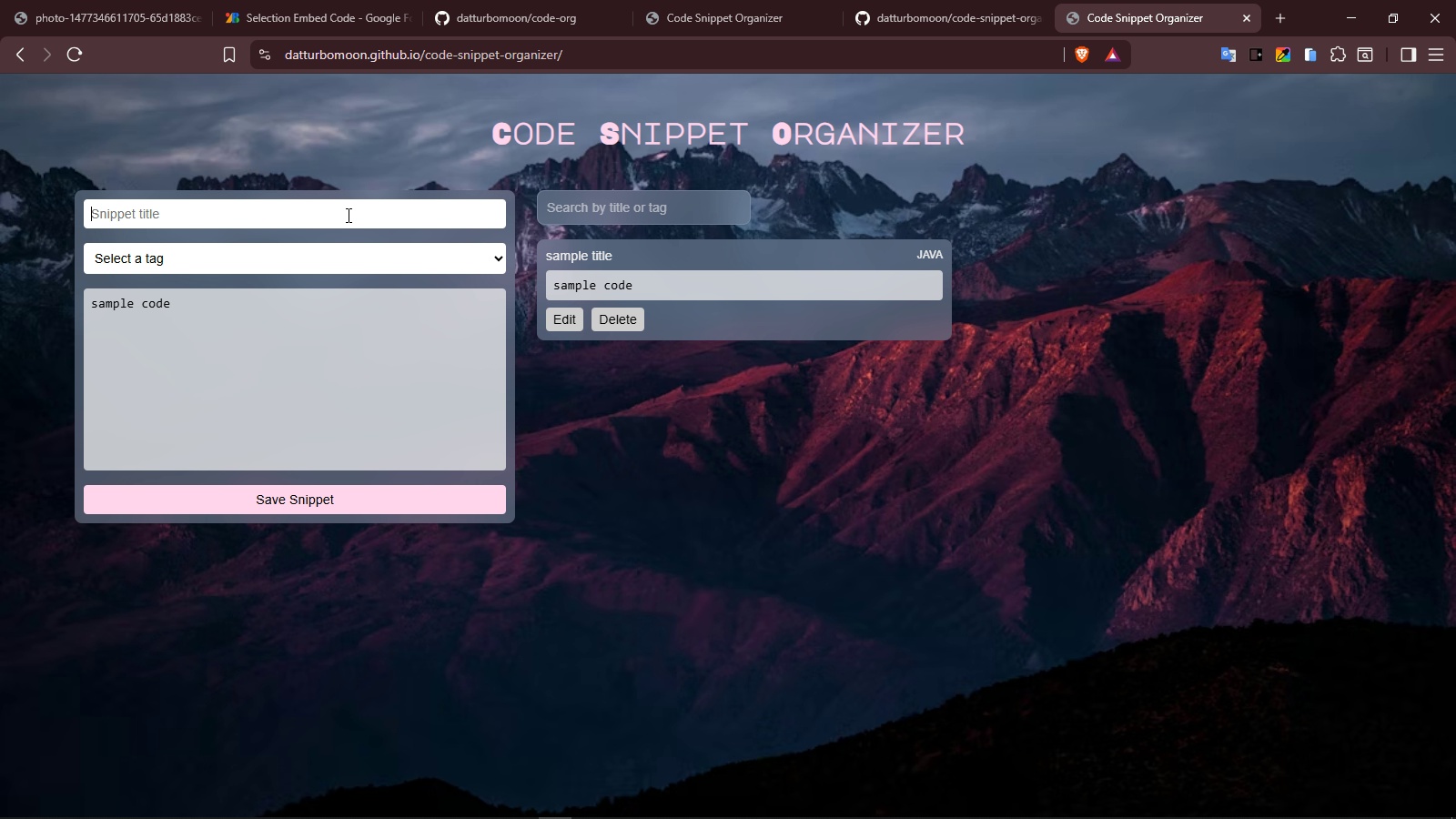 
left_click([347, 215])
 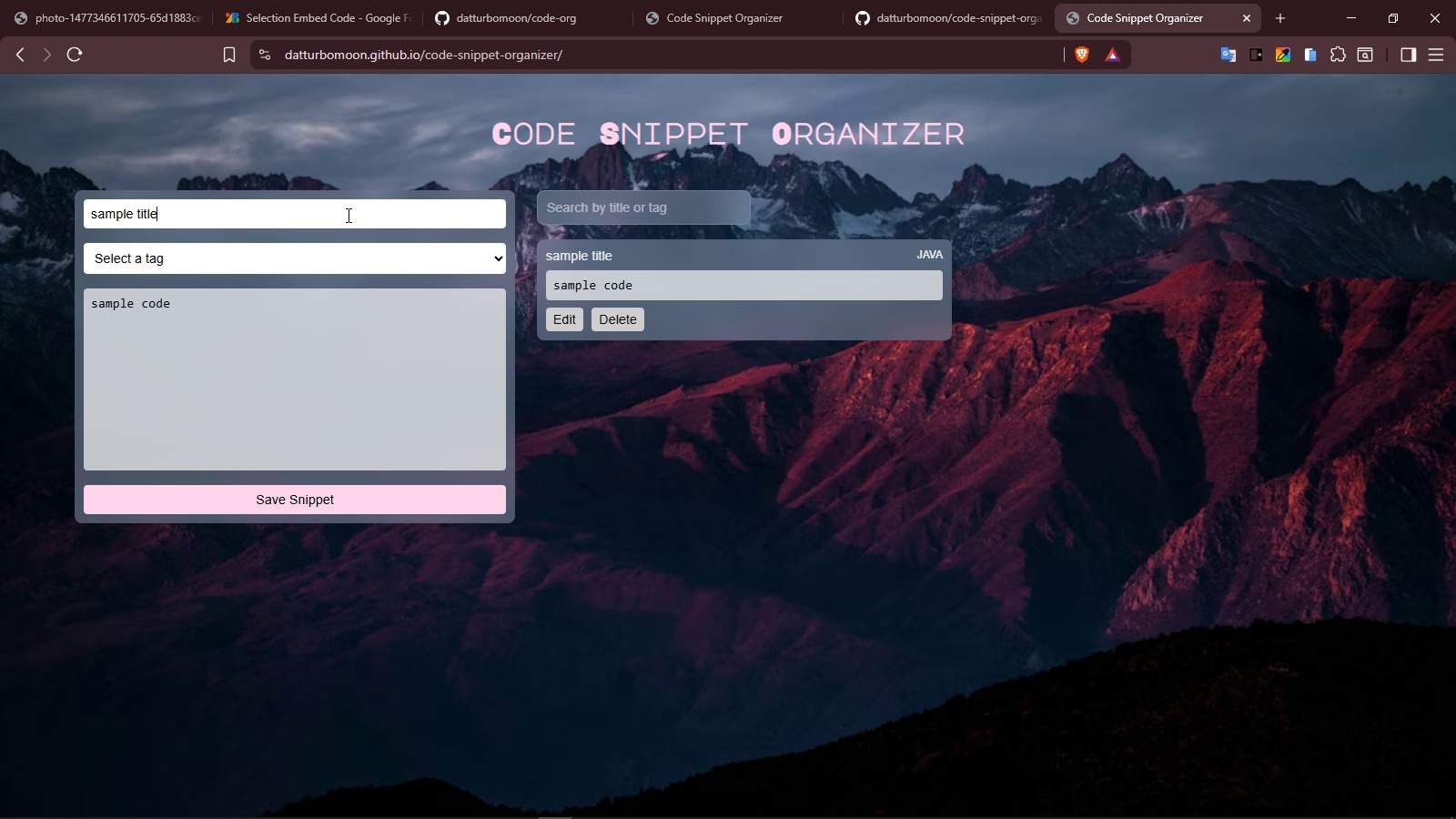 
key(Control+V)
 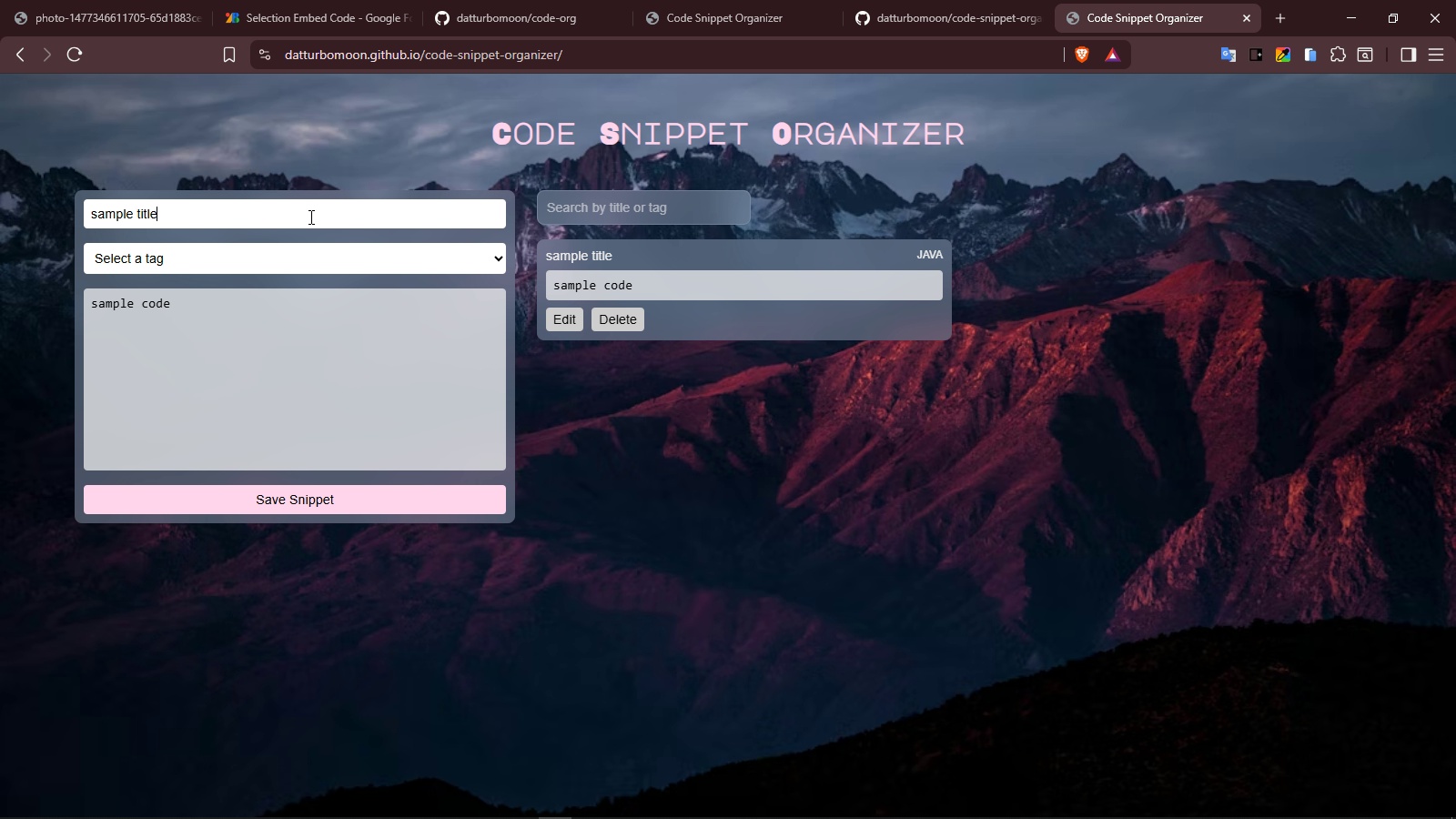 
key(Space)
 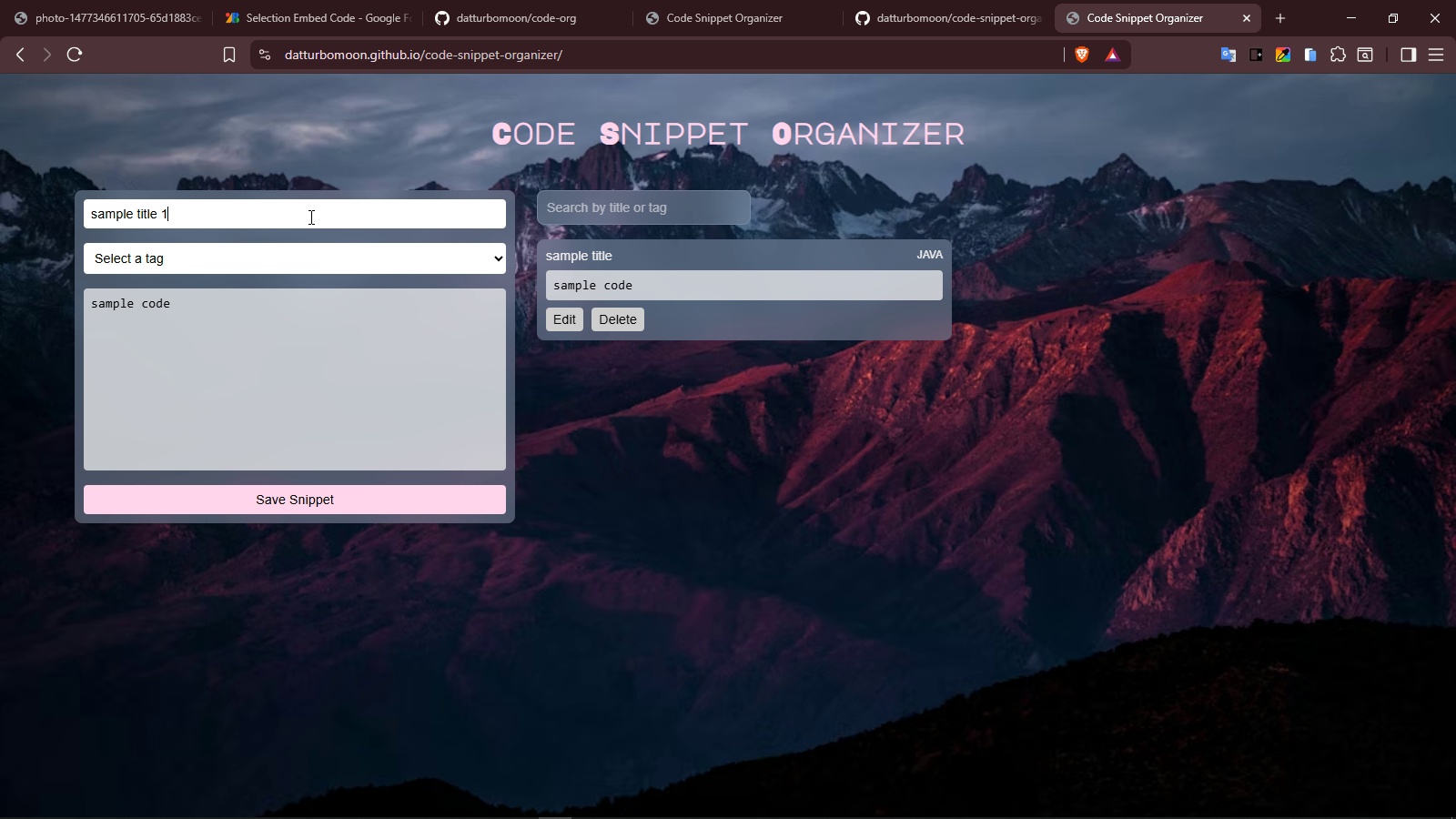 
key(1)
 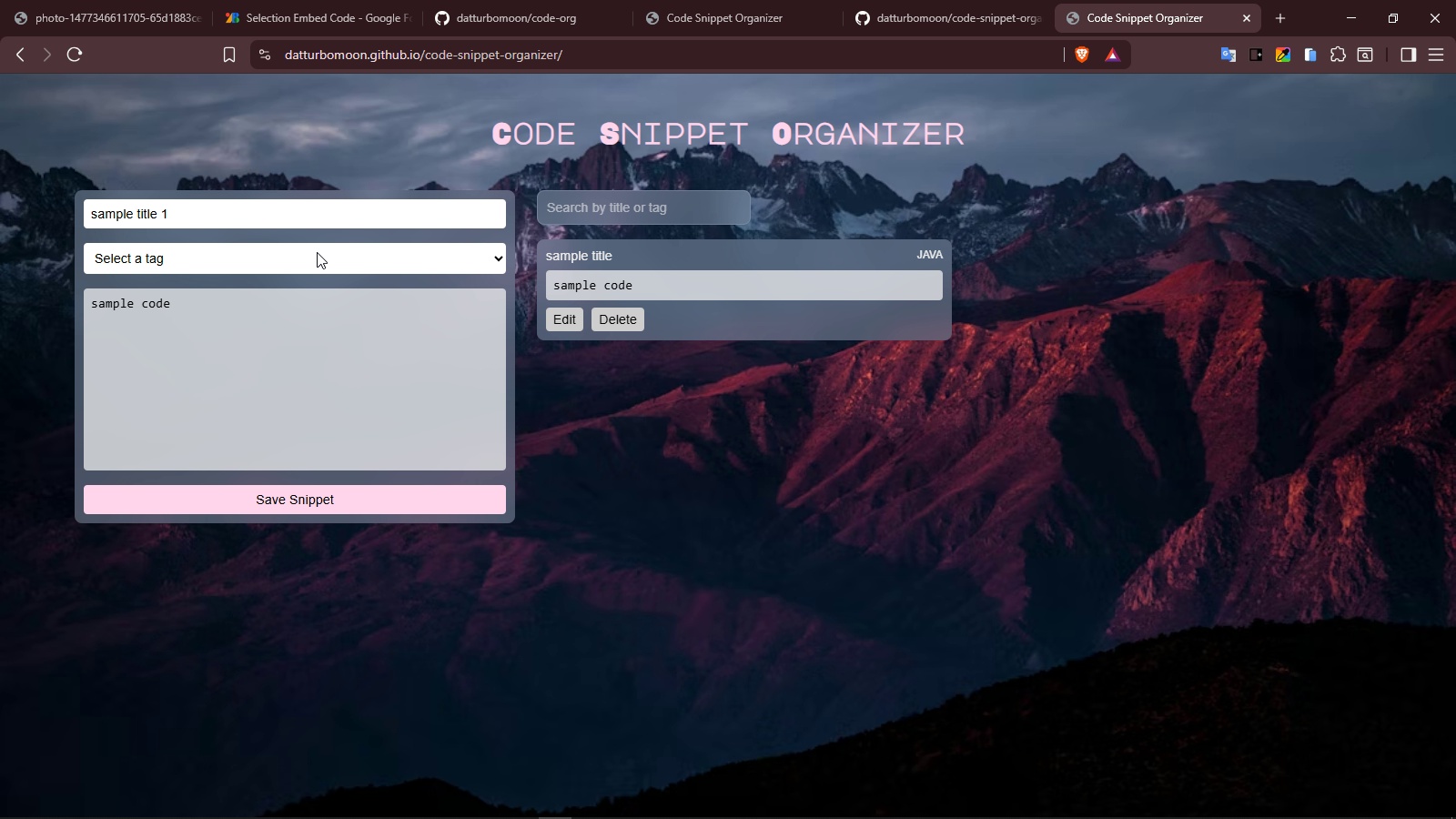 
left_click([315, 258])
 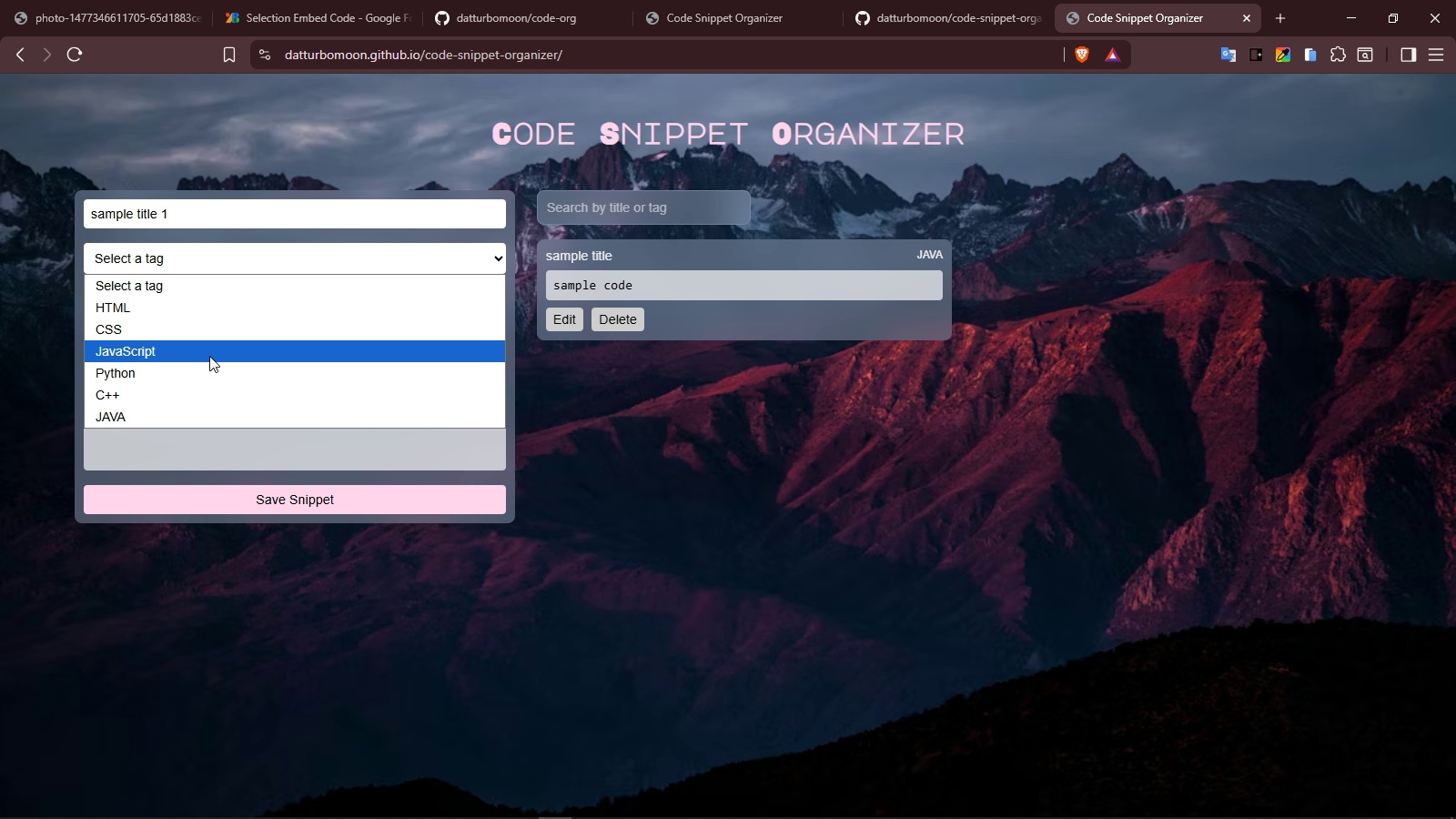 
left_click([209, 356])
 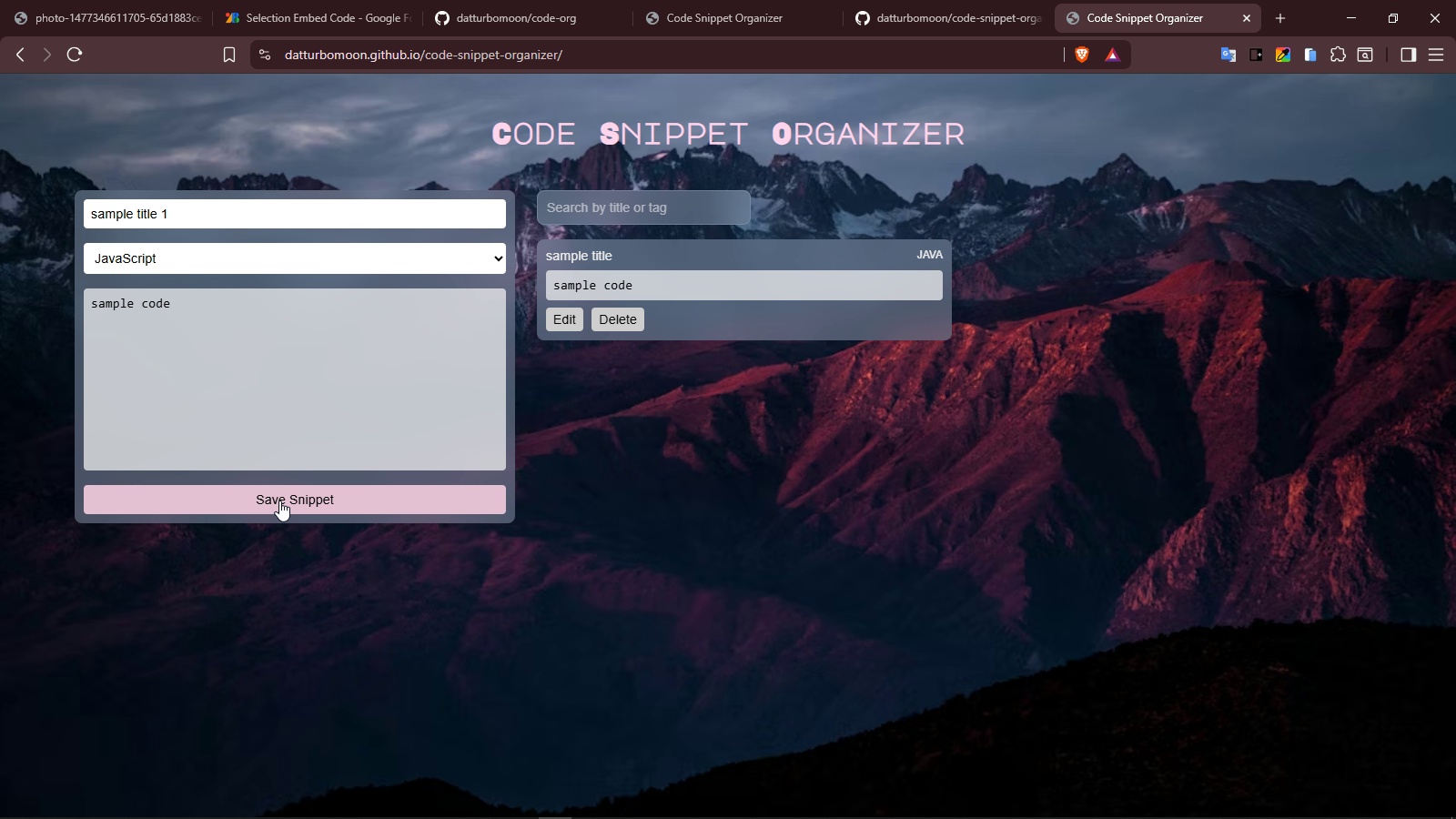 
left_click([279, 499])
 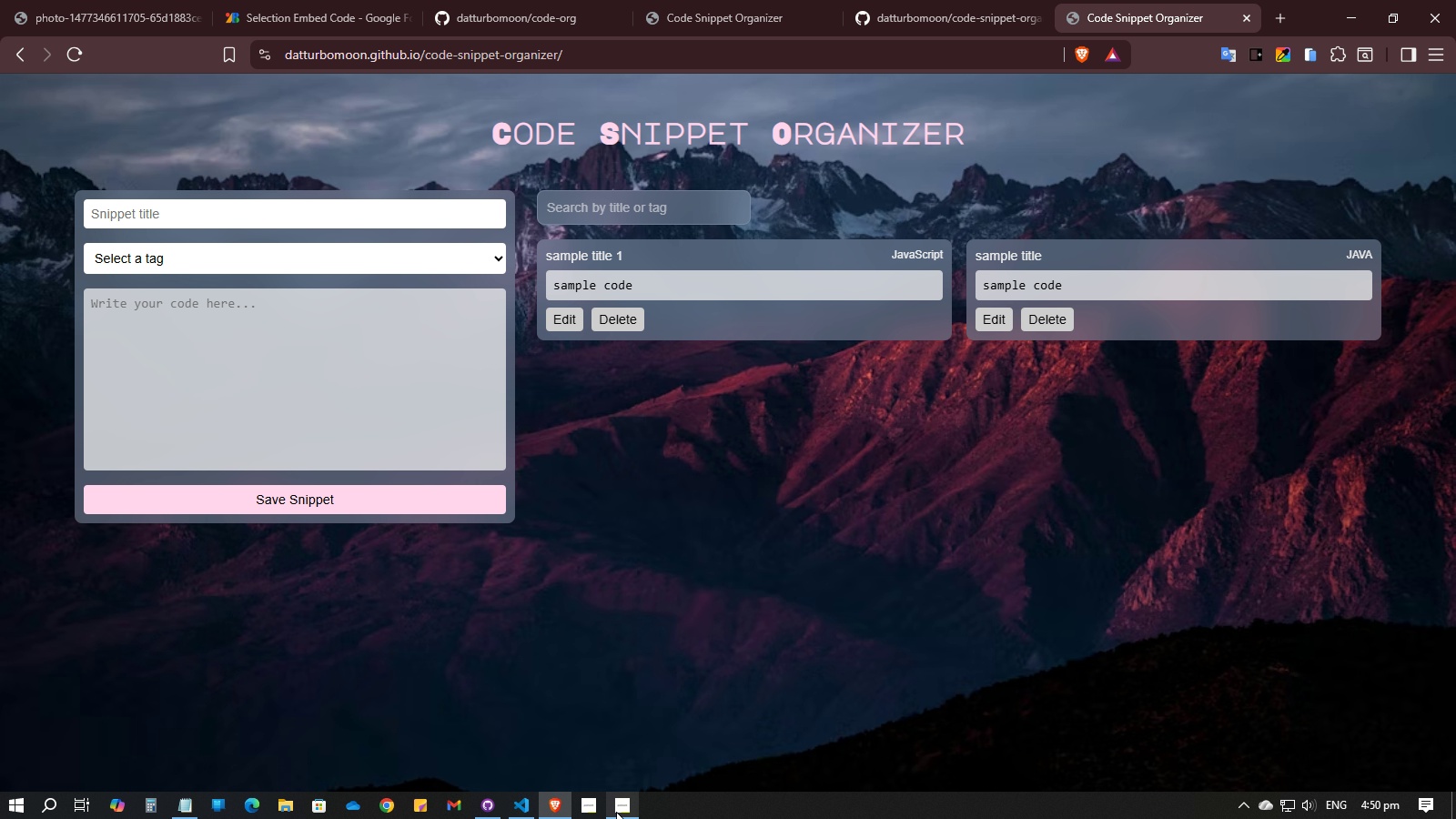 
wait(5.54)
 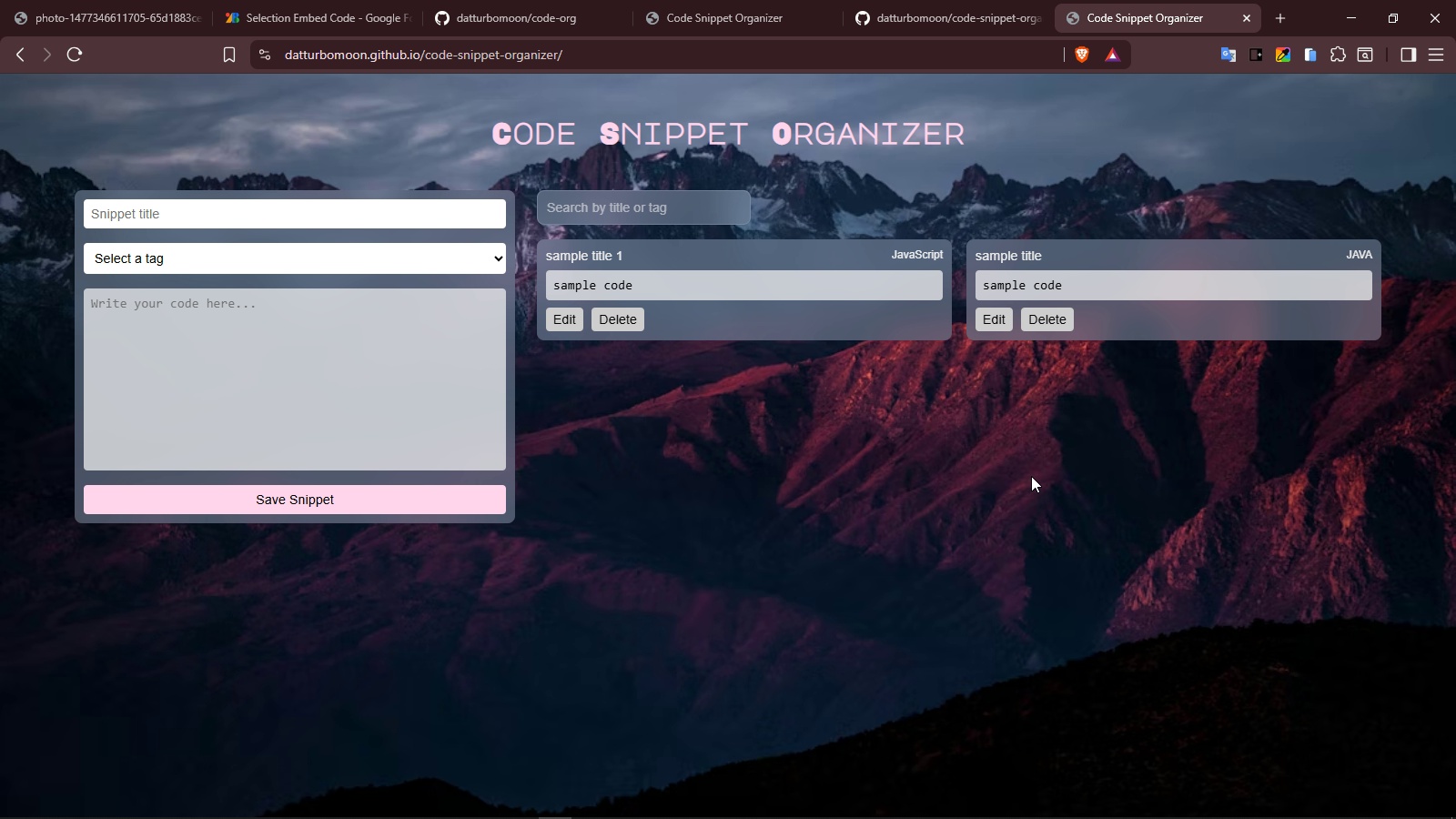 
left_click([927, 10])
 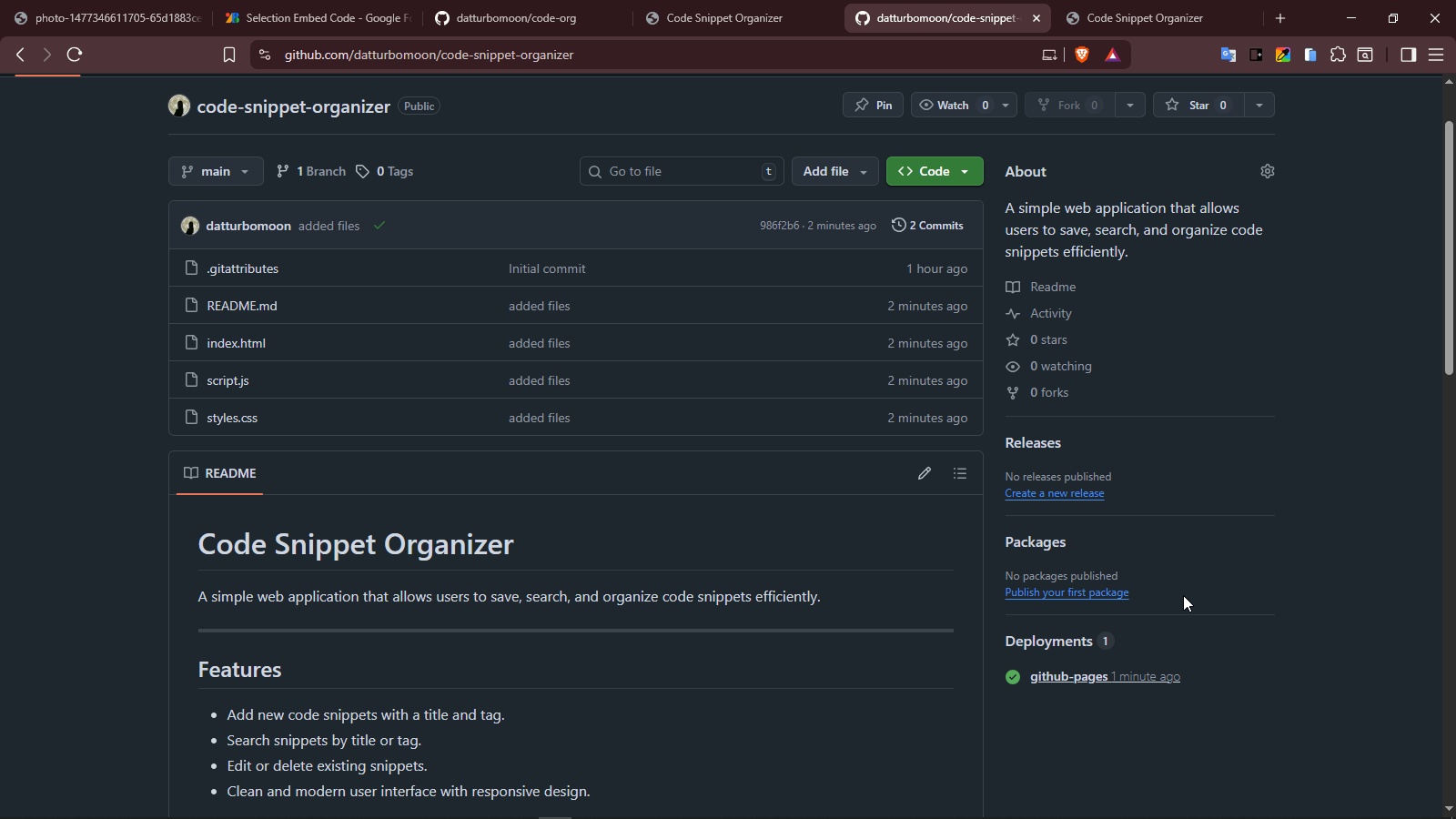 
scroll: coordinate [1244, 604], scroll_direction: up, amount: 12.0
 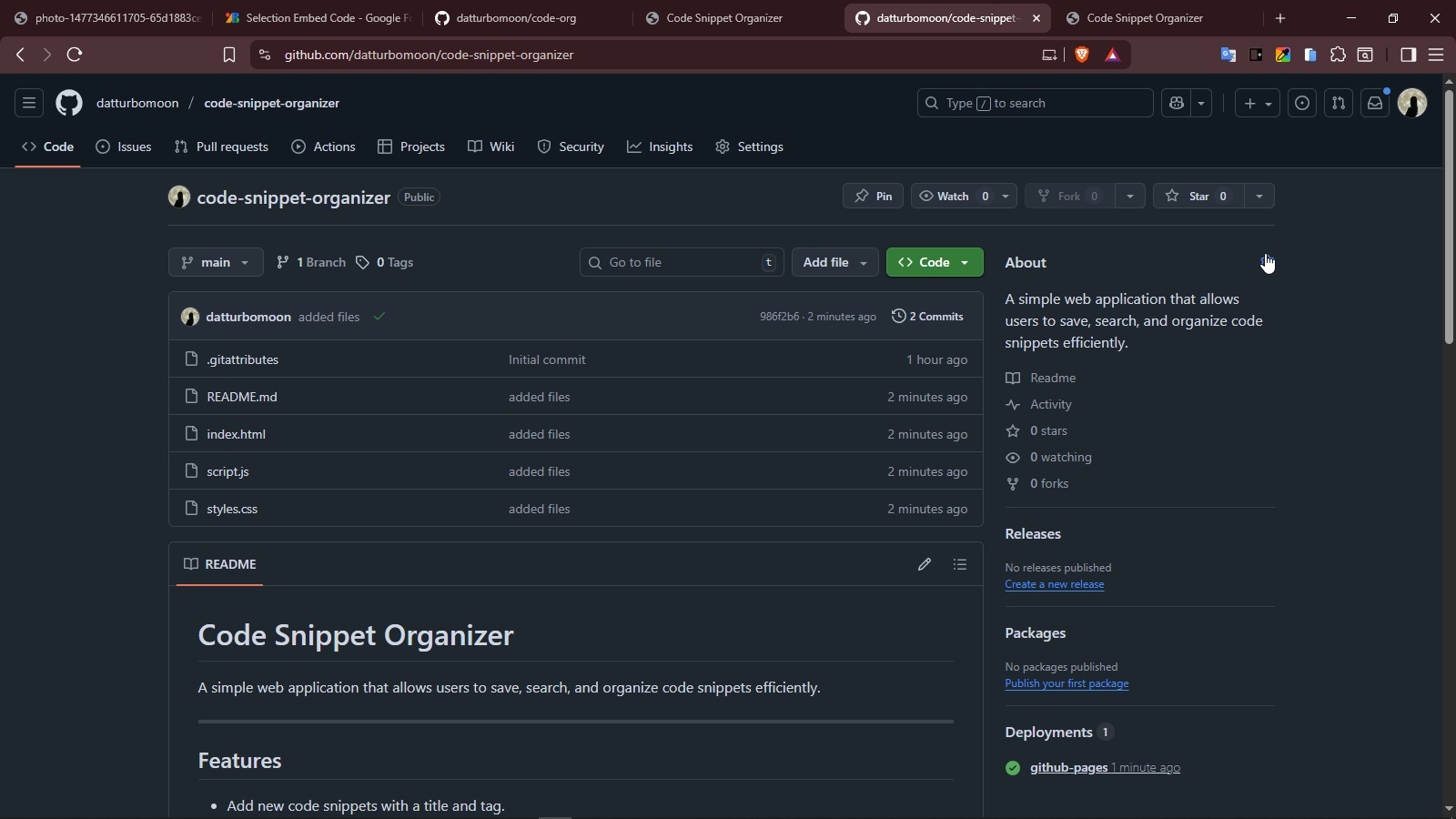 
left_click([1267, 253])
 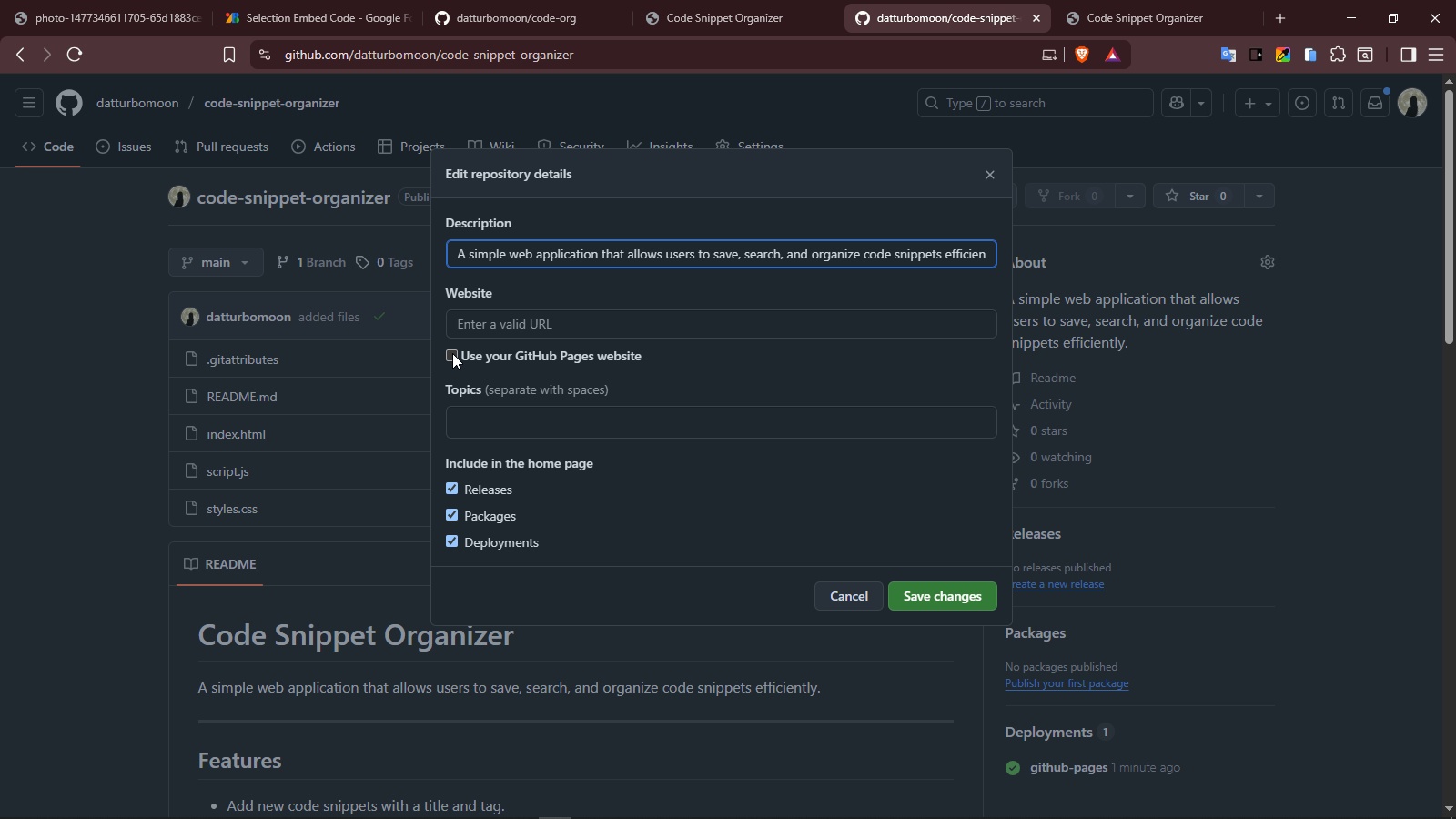 
left_click([452, 353])
 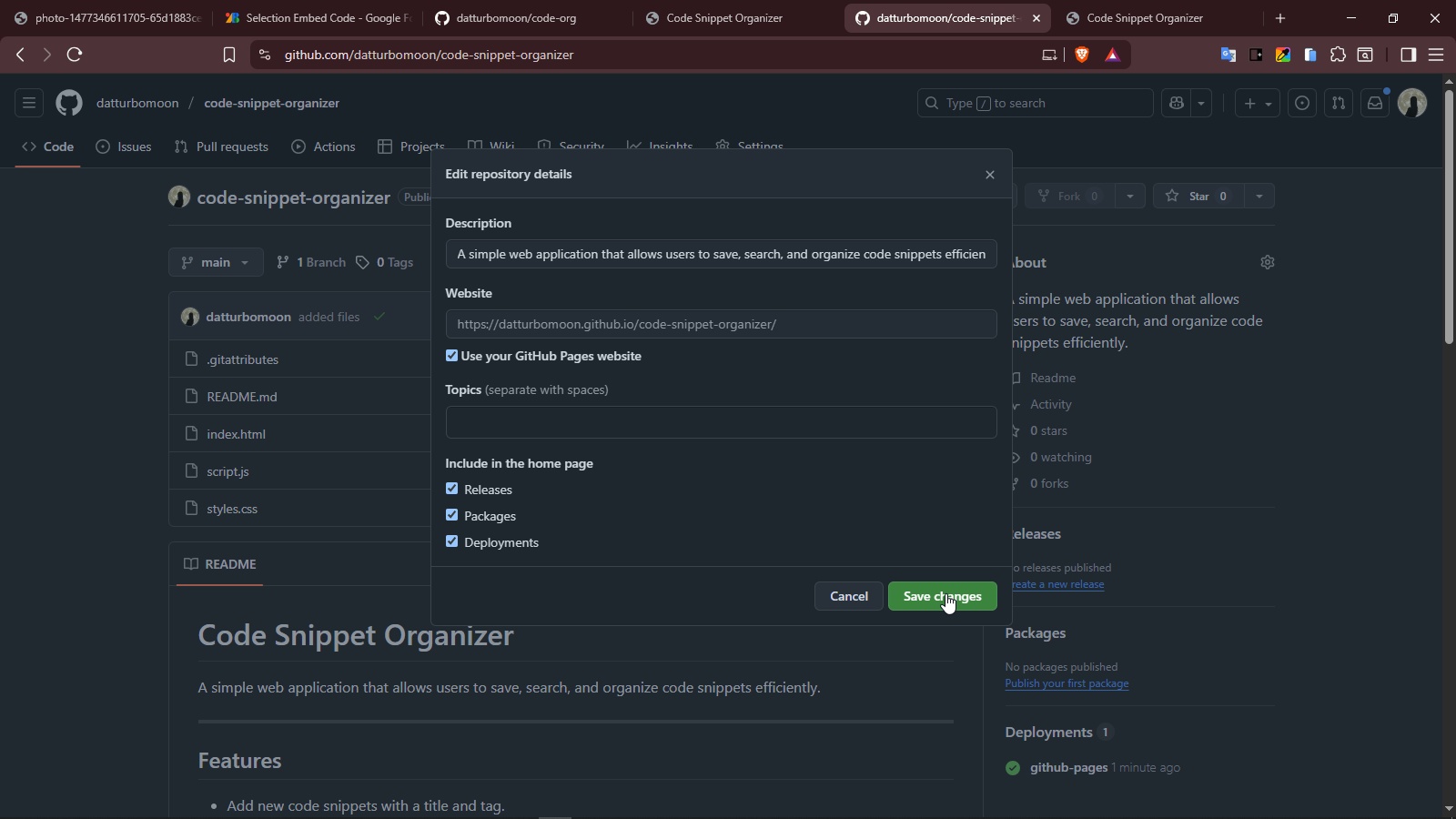 
left_click([945, 593])
 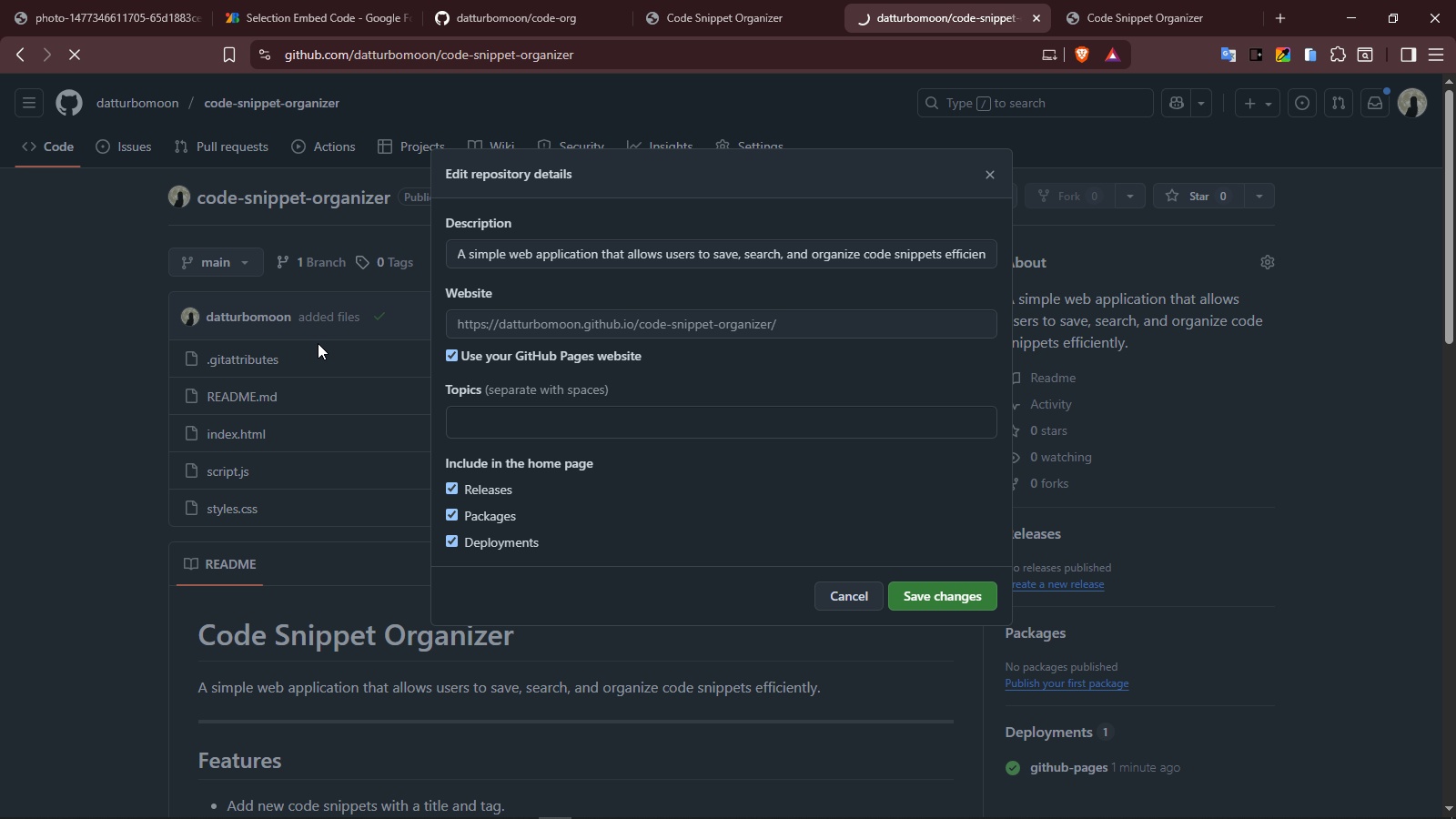 
mouse_move([304, 321])
 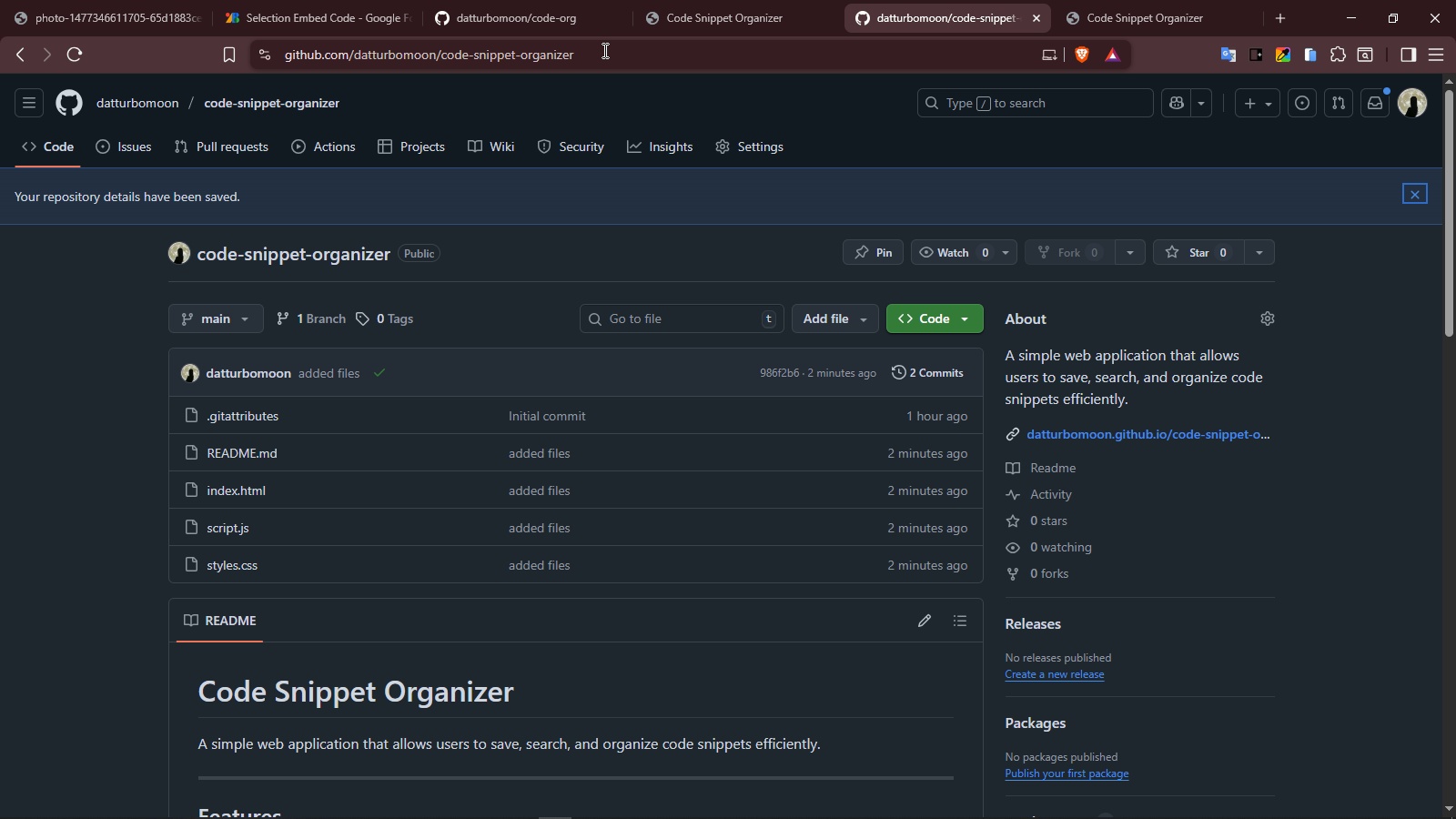 
left_click([607, 46])
 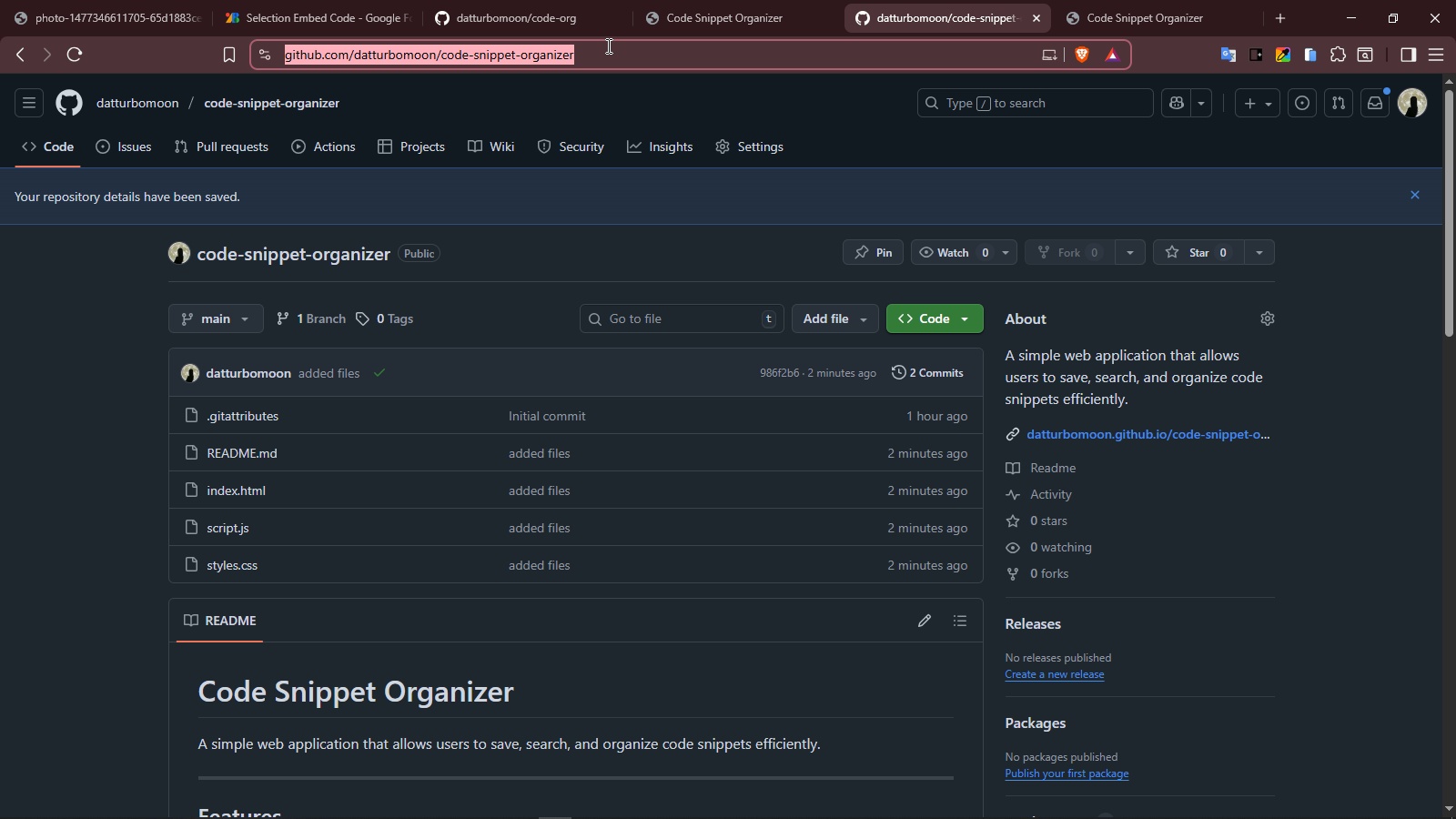 